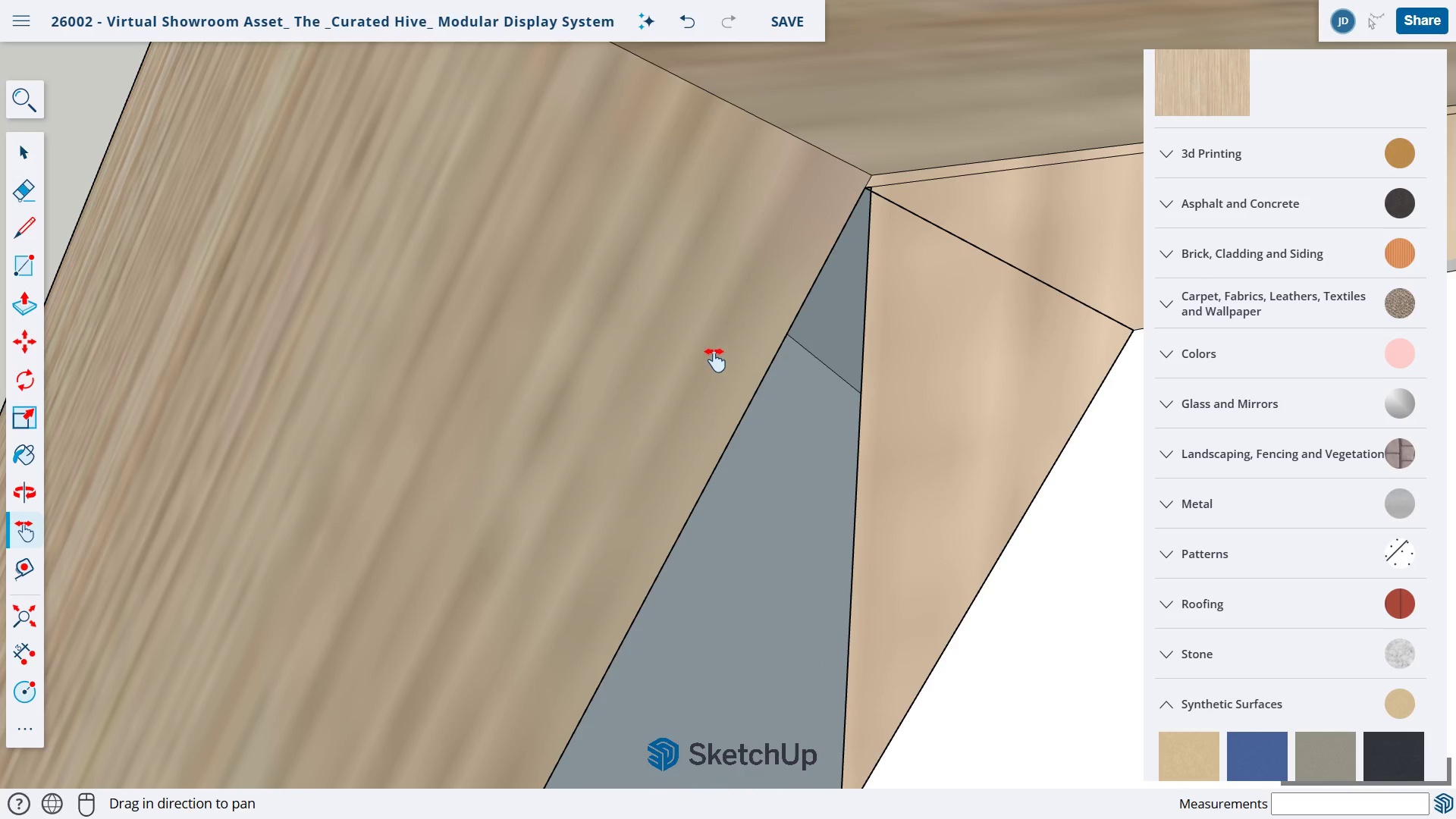 
left_click_drag(start_coordinate=[714, 352], to_coordinate=[620, 481])
 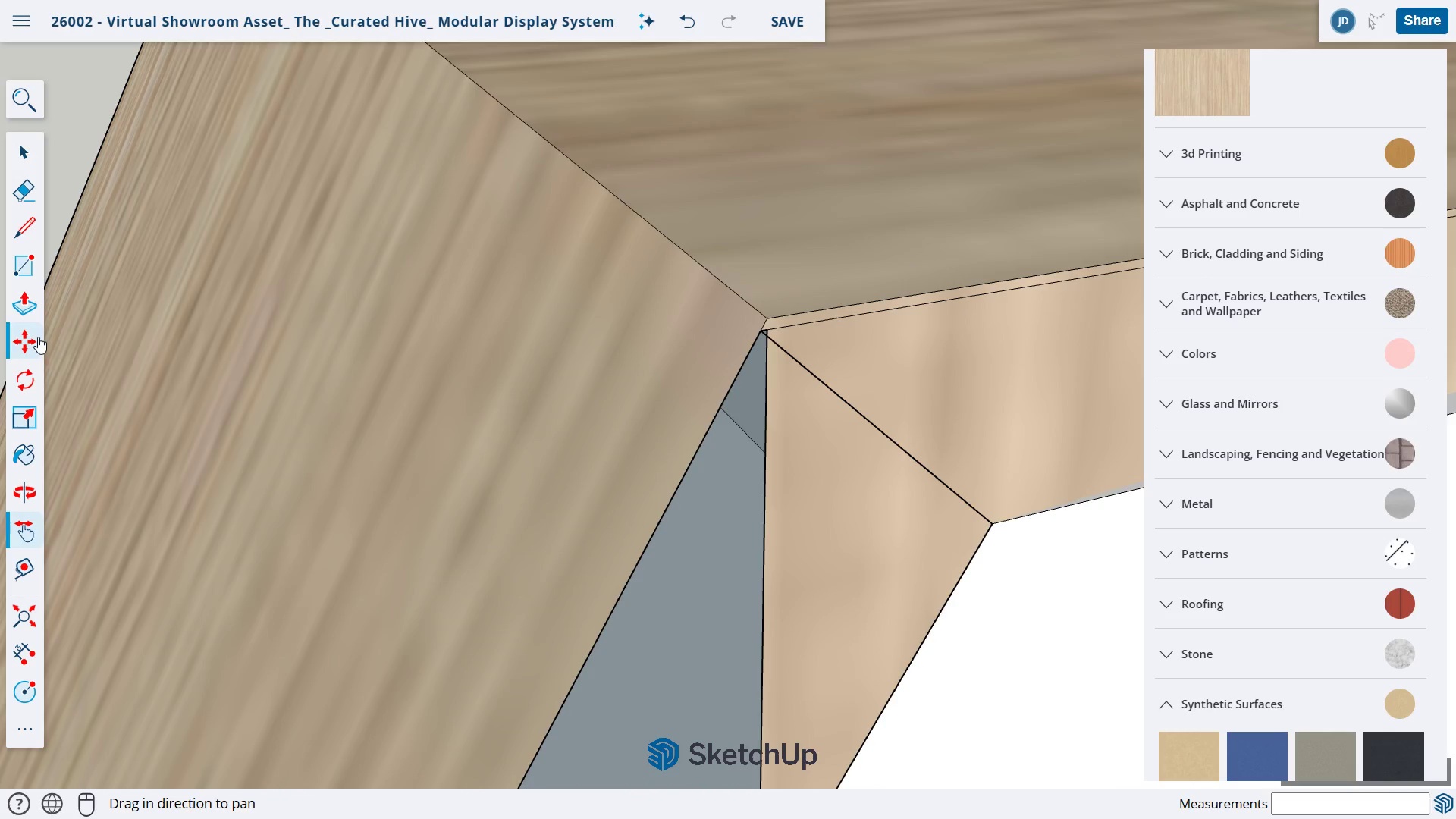 
left_click([36, 333])
 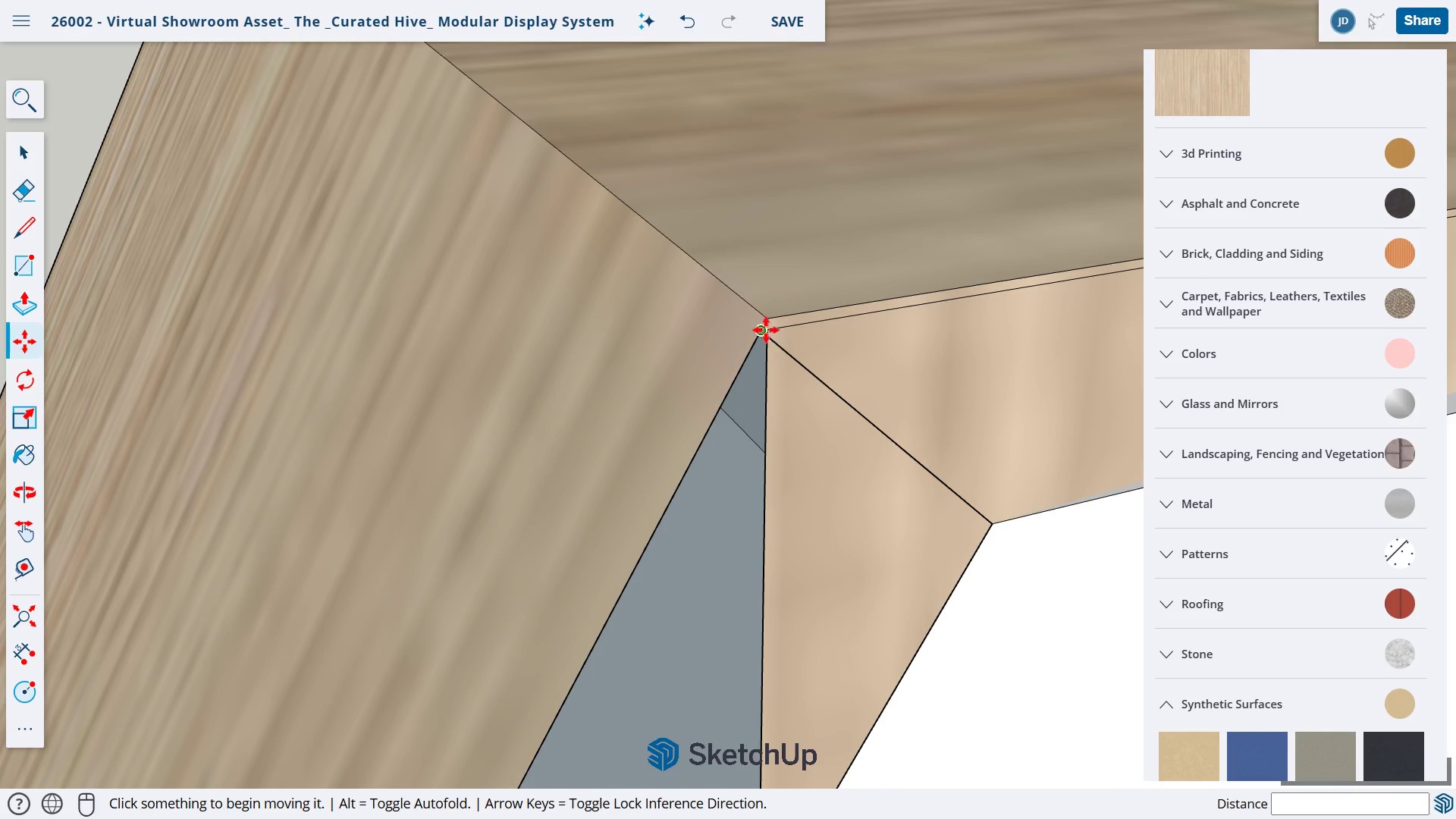 
left_click_drag(start_coordinate=[767, 330], to_coordinate=[761, 331])
 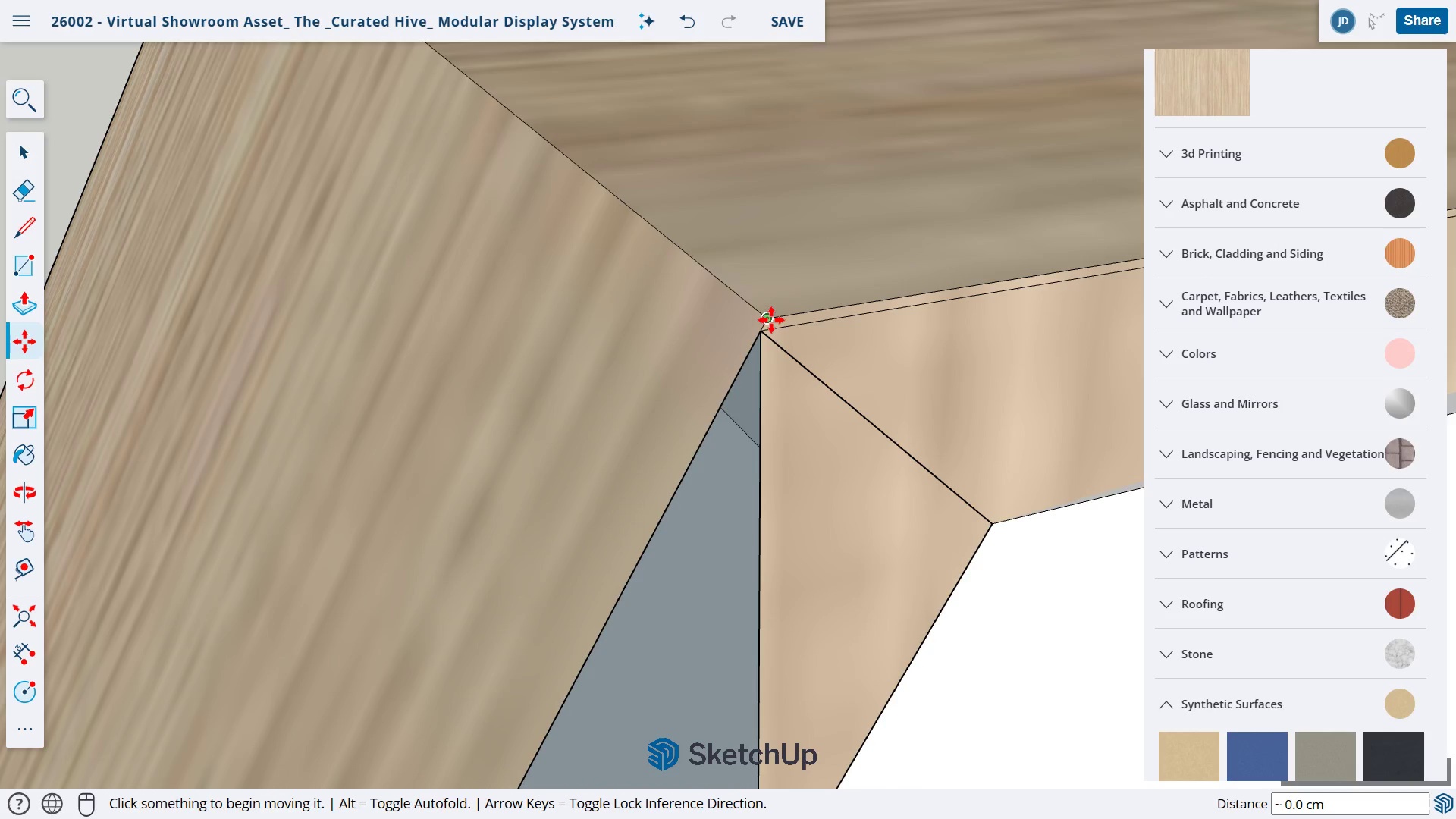 
left_click_drag(start_coordinate=[770, 319], to_coordinate=[764, 334])
 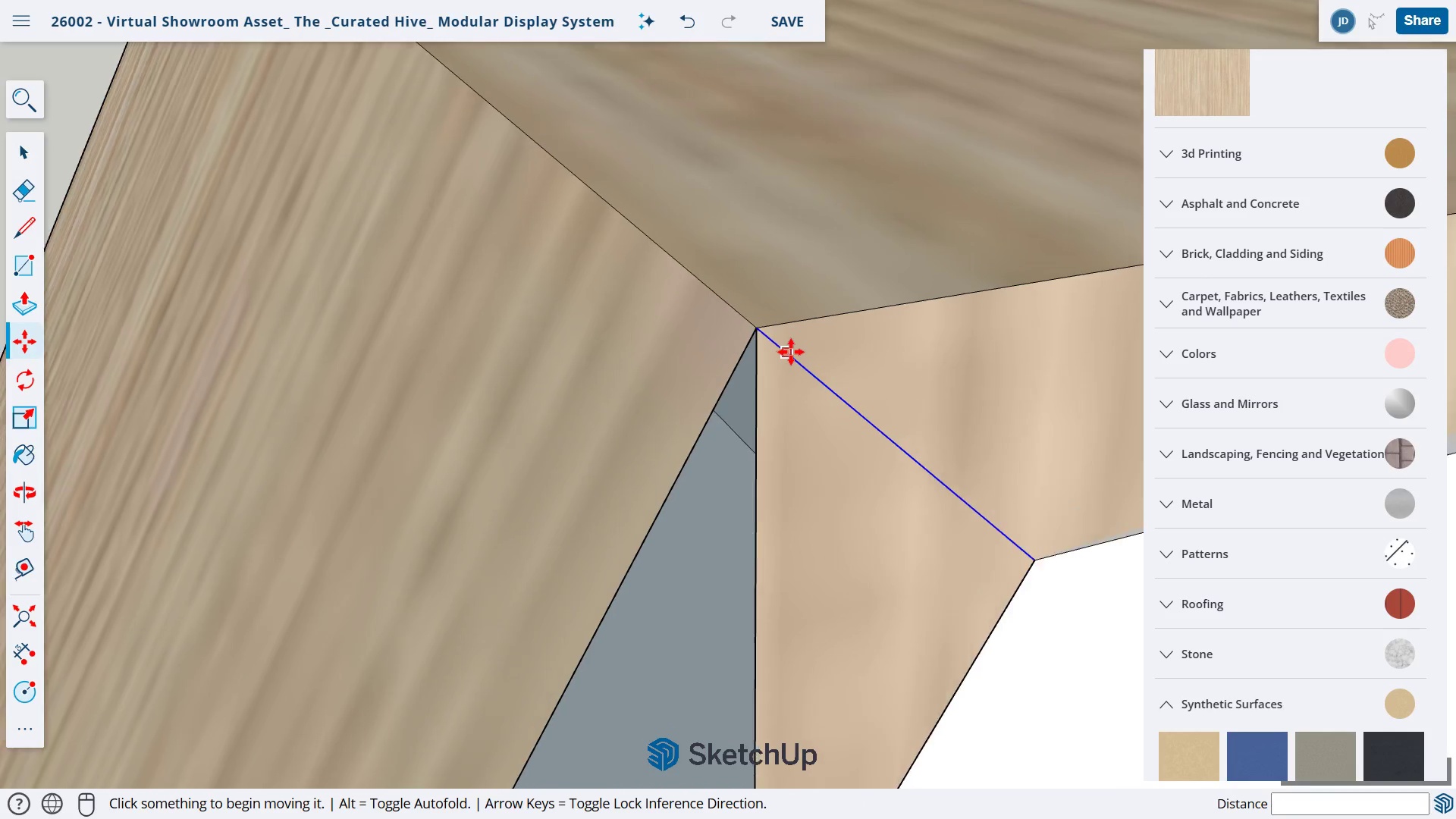 
scroll: coordinate [759, 450], scroll_direction: up, amount: 7.0
 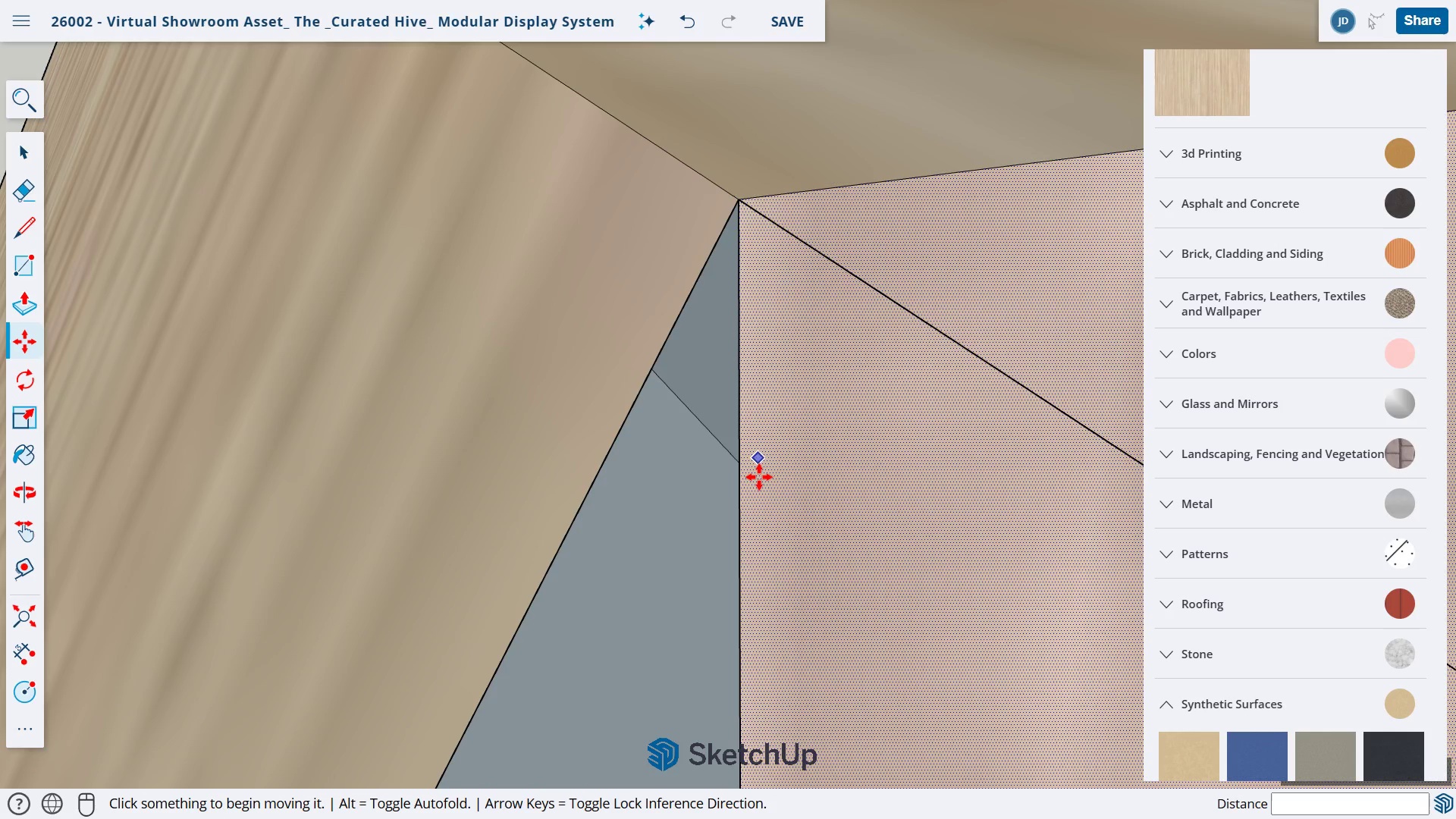 
key(E)
 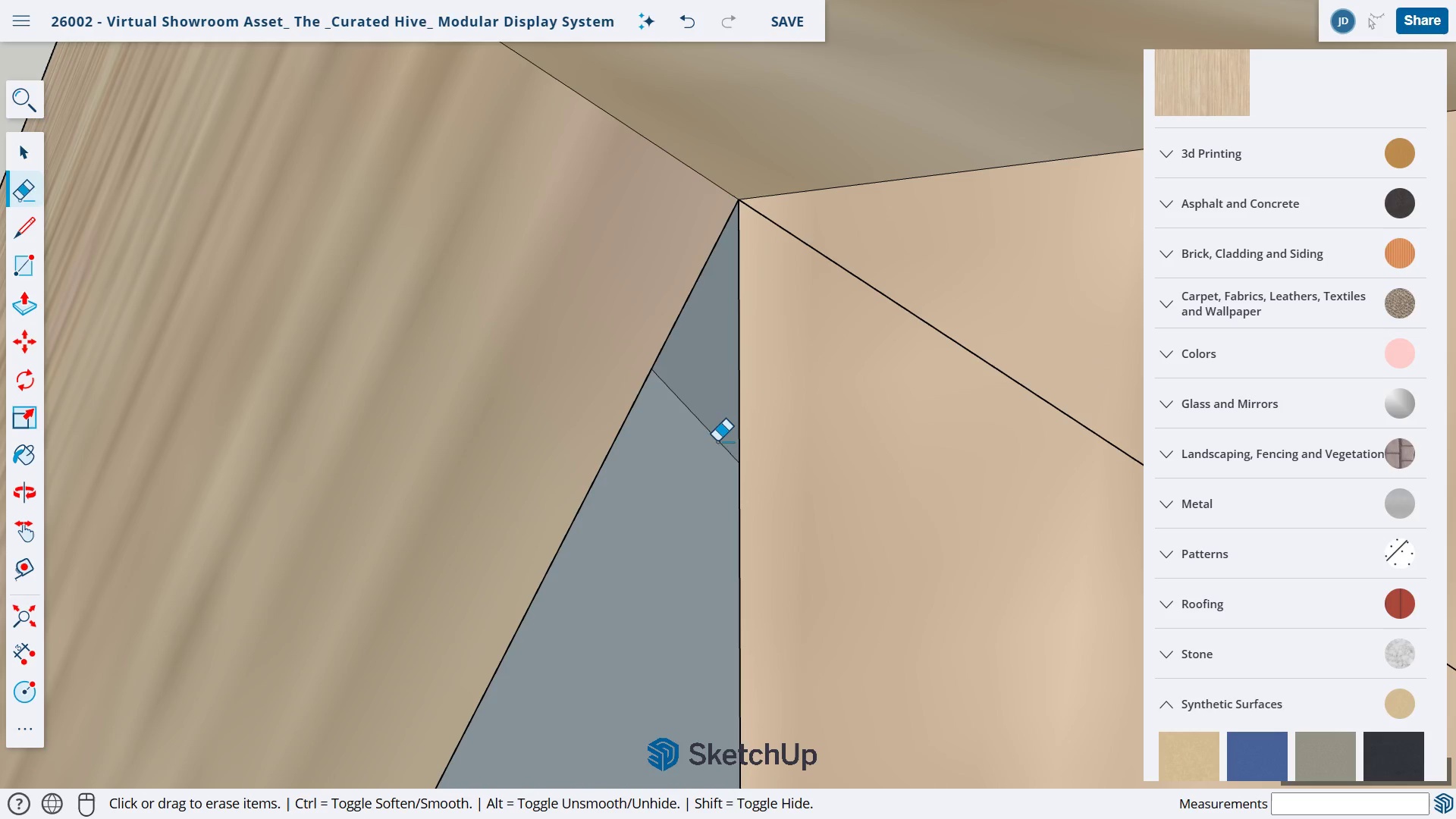 
left_click_drag(start_coordinate=[719, 436], to_coordinate=[717, 444])
 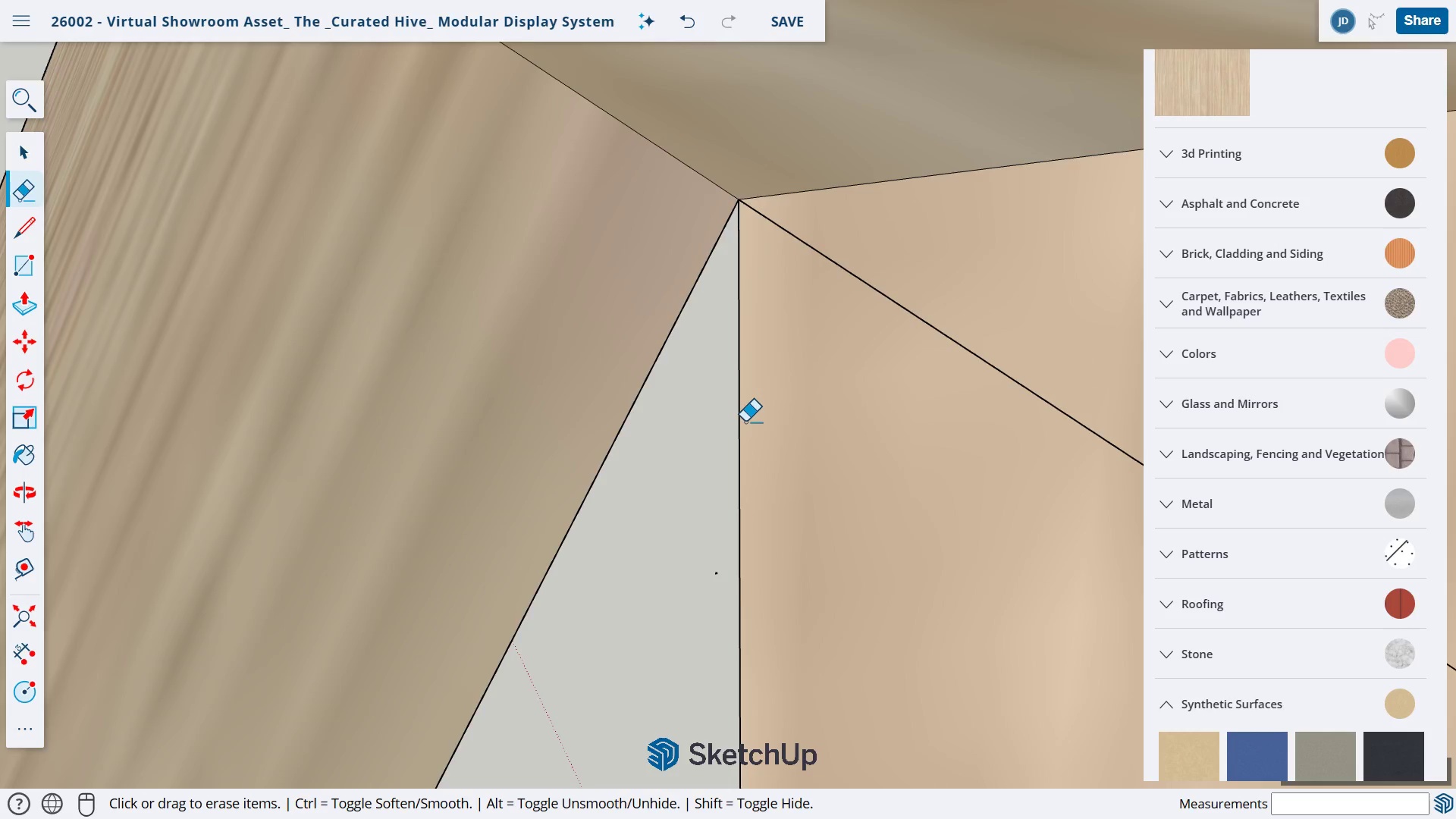 
scroll: coordinate [755, 422], scroll_direction: down, amount: 31.0
 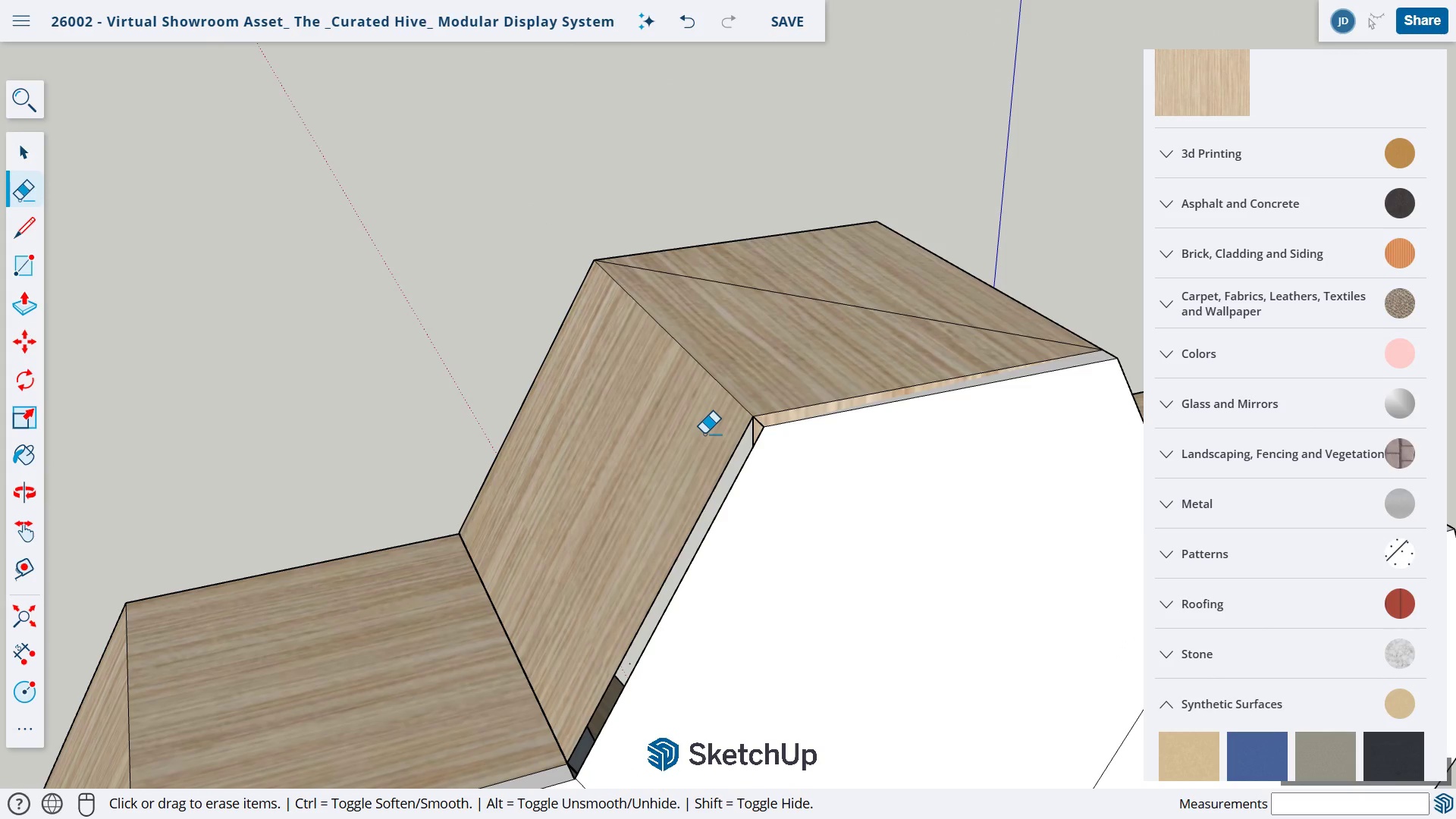 
key(O)
 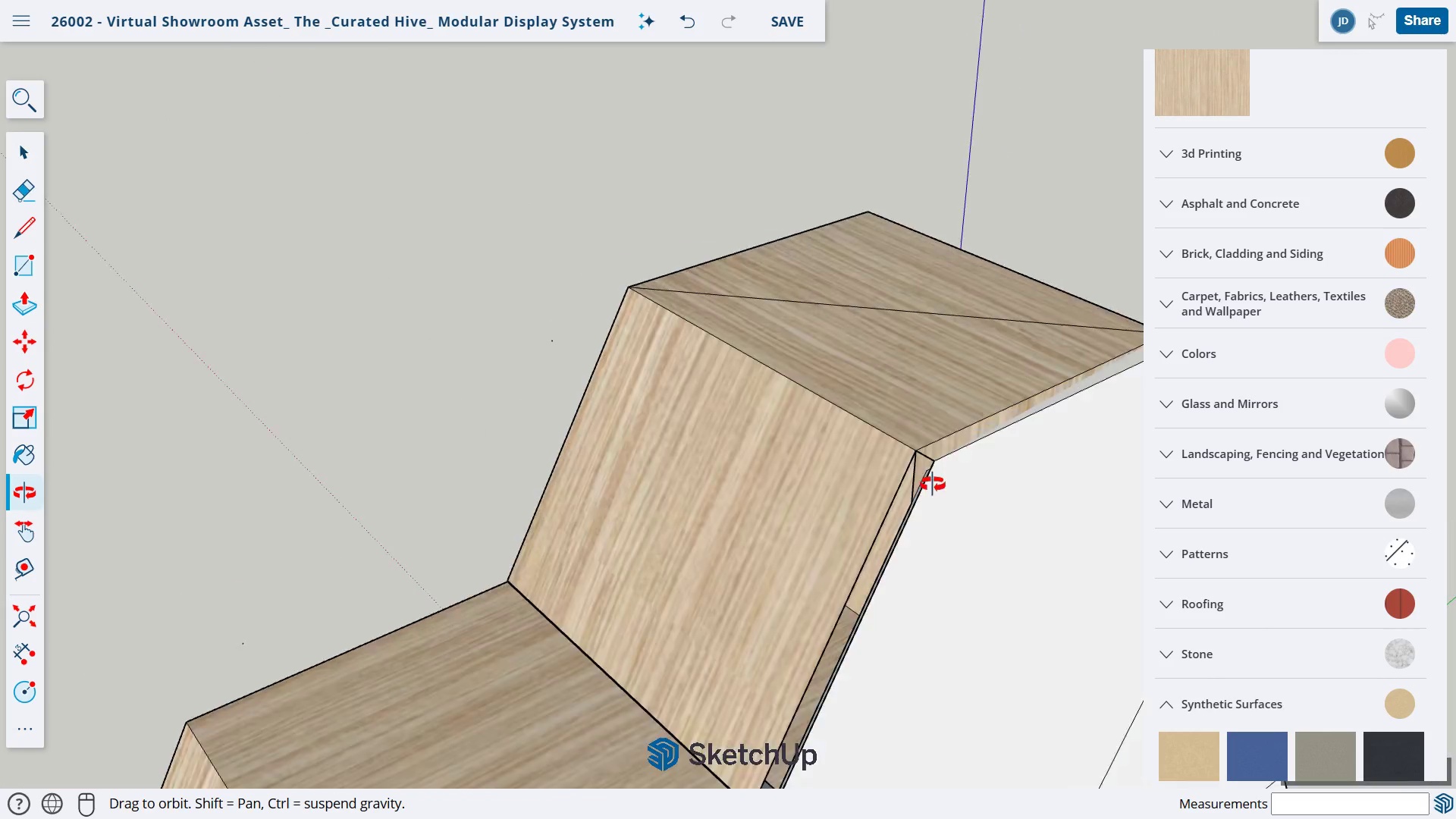 
left_click_drag(start_coordinate=[522, 419], to_coordinate=[1134, 493])
 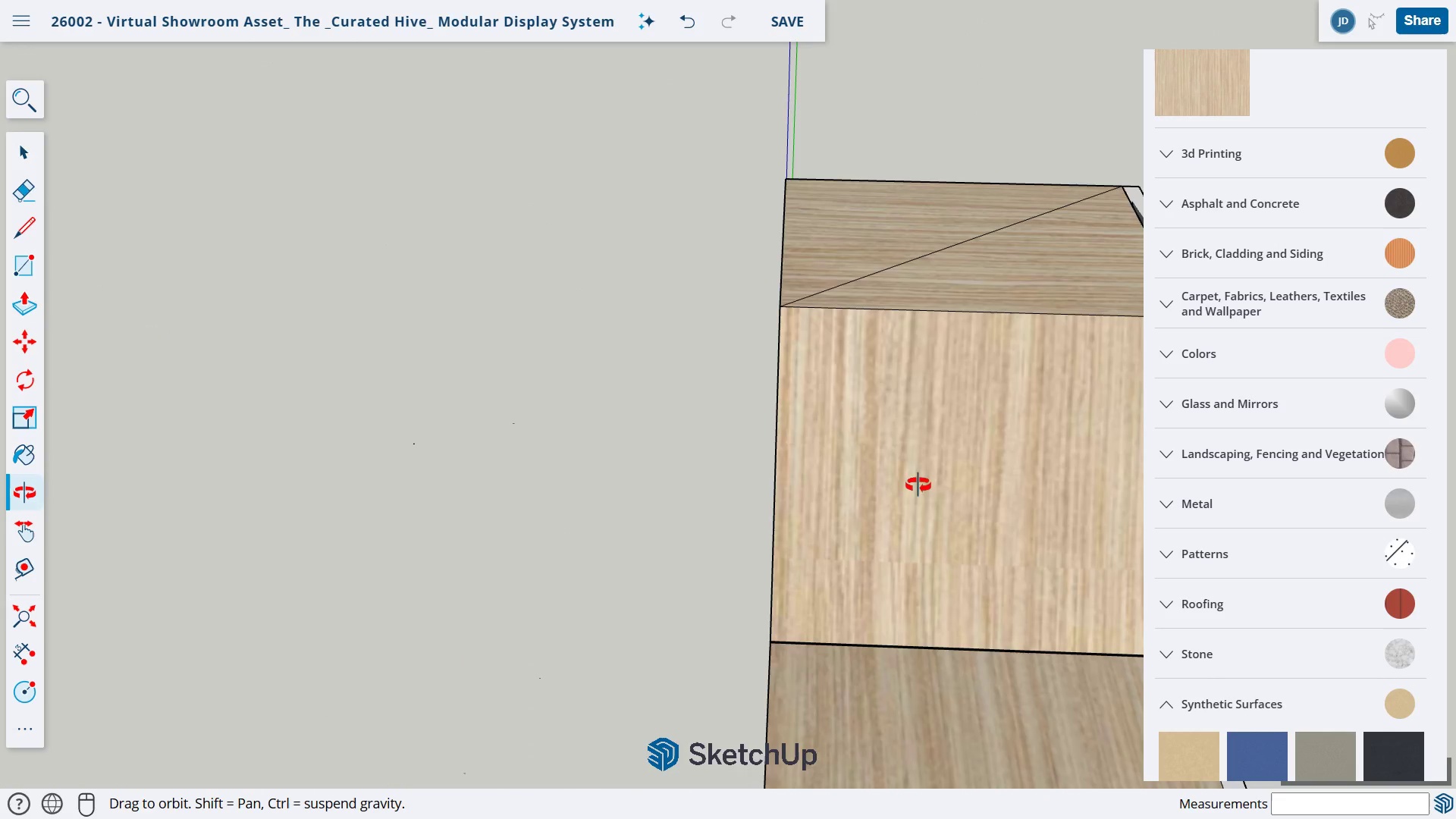 
left_click_drag(start_coordinate=[833, 500], to_coordinate=[1224, 293])
 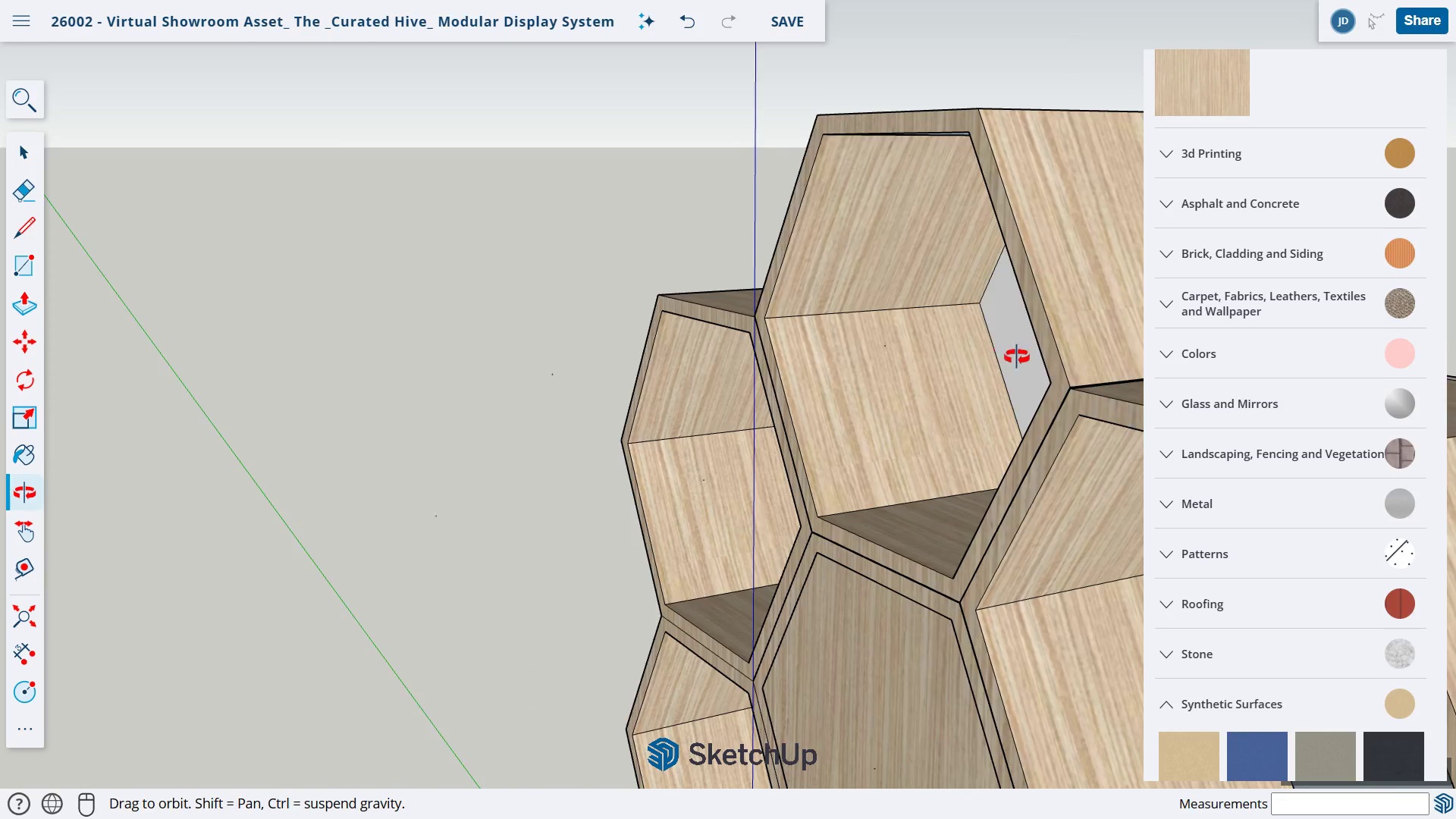 
left_click_drag(start_coordinate=[999, 349], to_coordinate=[1313, 381])
 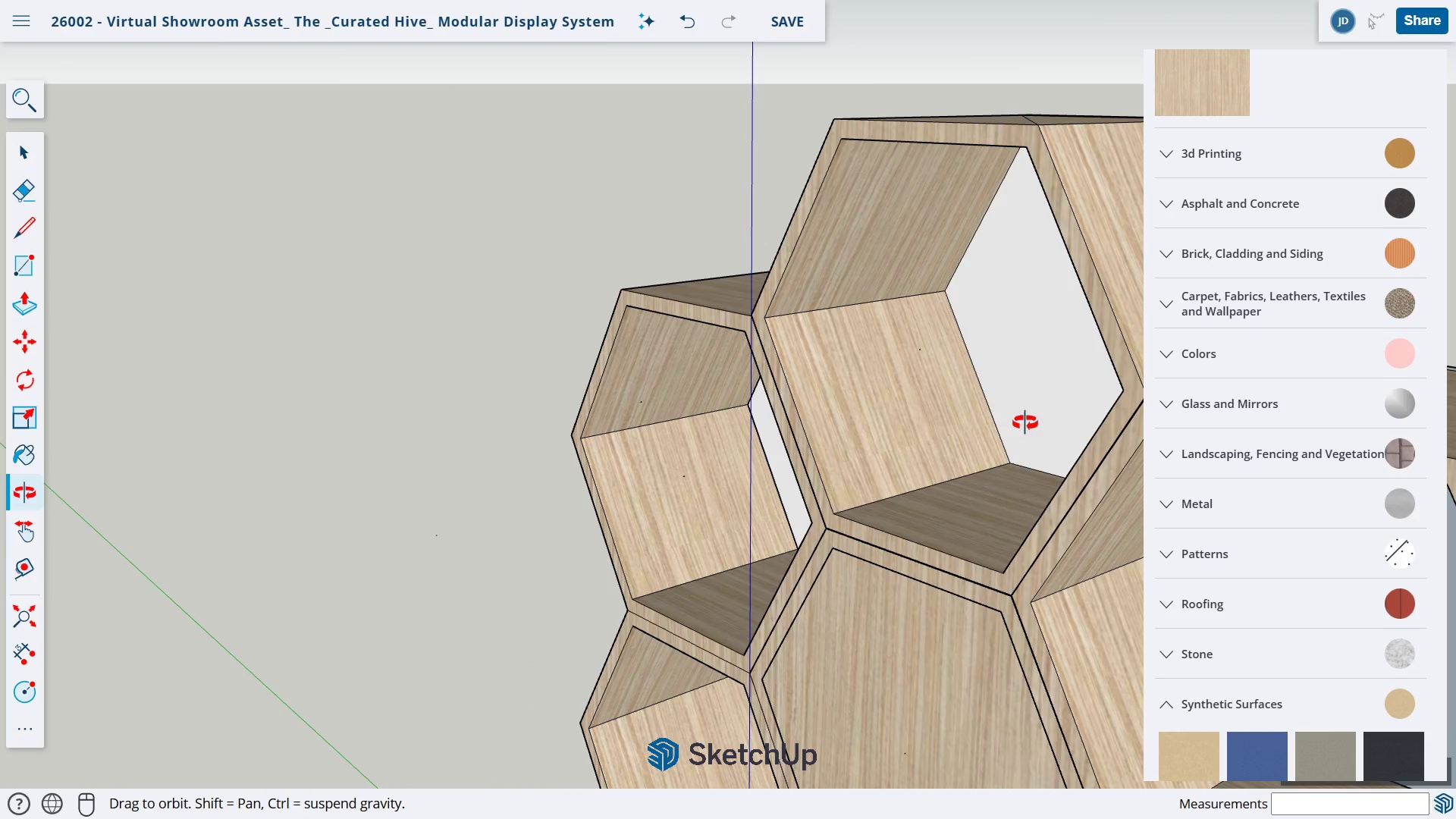 
left_click_drag(start_coordinate=[990, 419], to_coordinate=[1196, 425])
 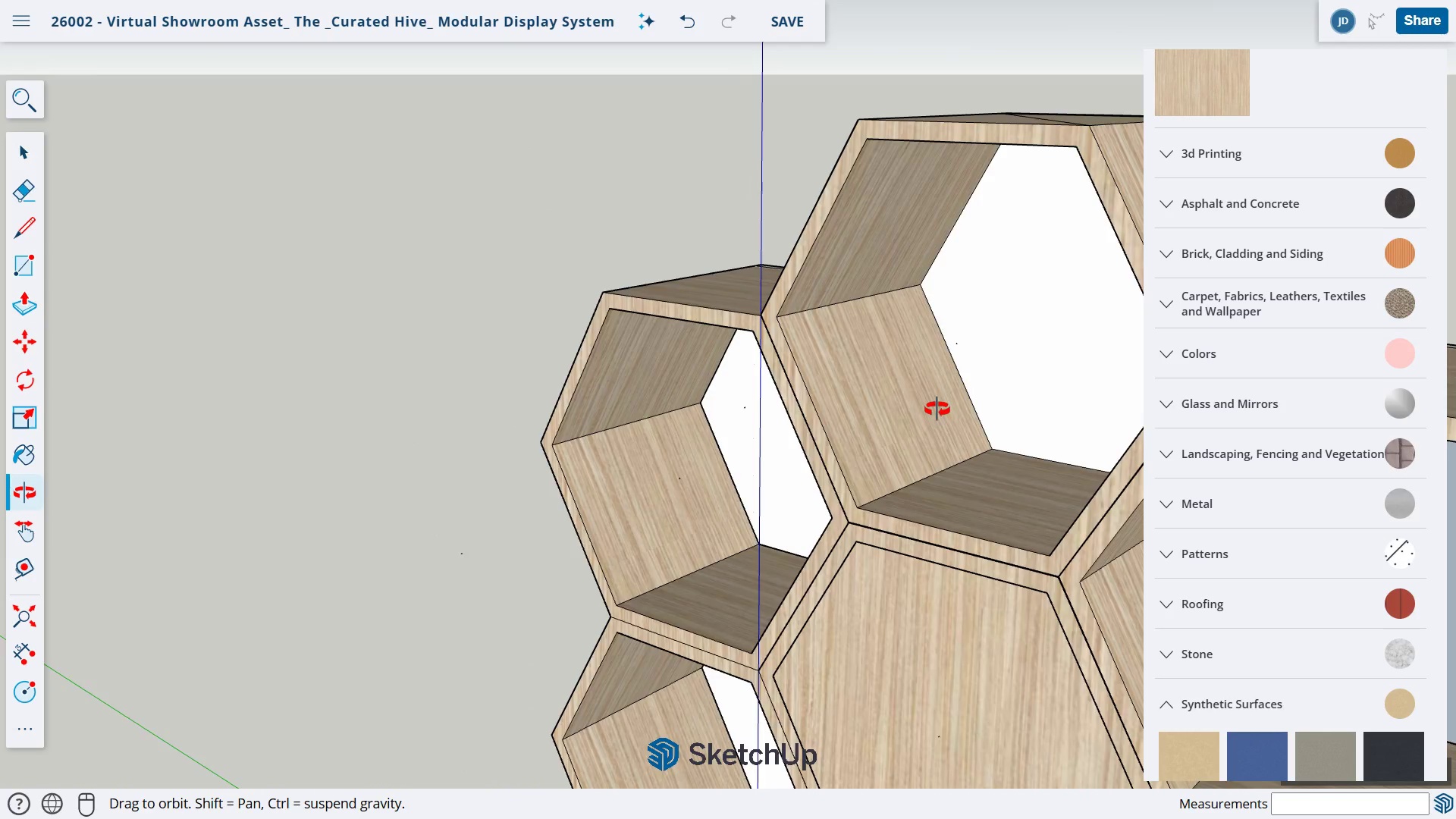 
left_click_drag(start_coordinate=[935, 409], to_coordinate=[1151, 425])
 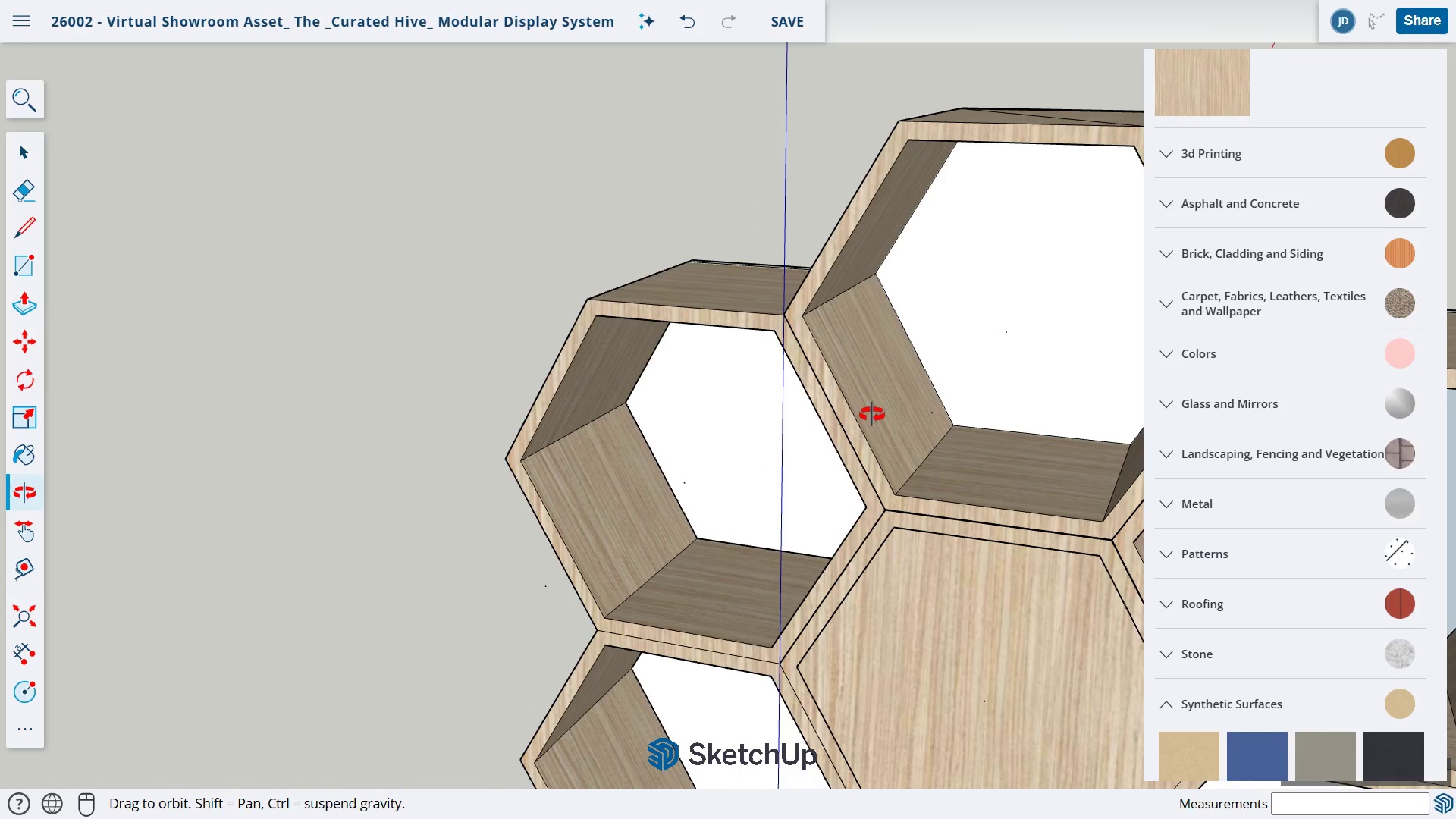 
left_click_drag(start_coordinate=[871, 414], to_coordinate=[1116, 426])
 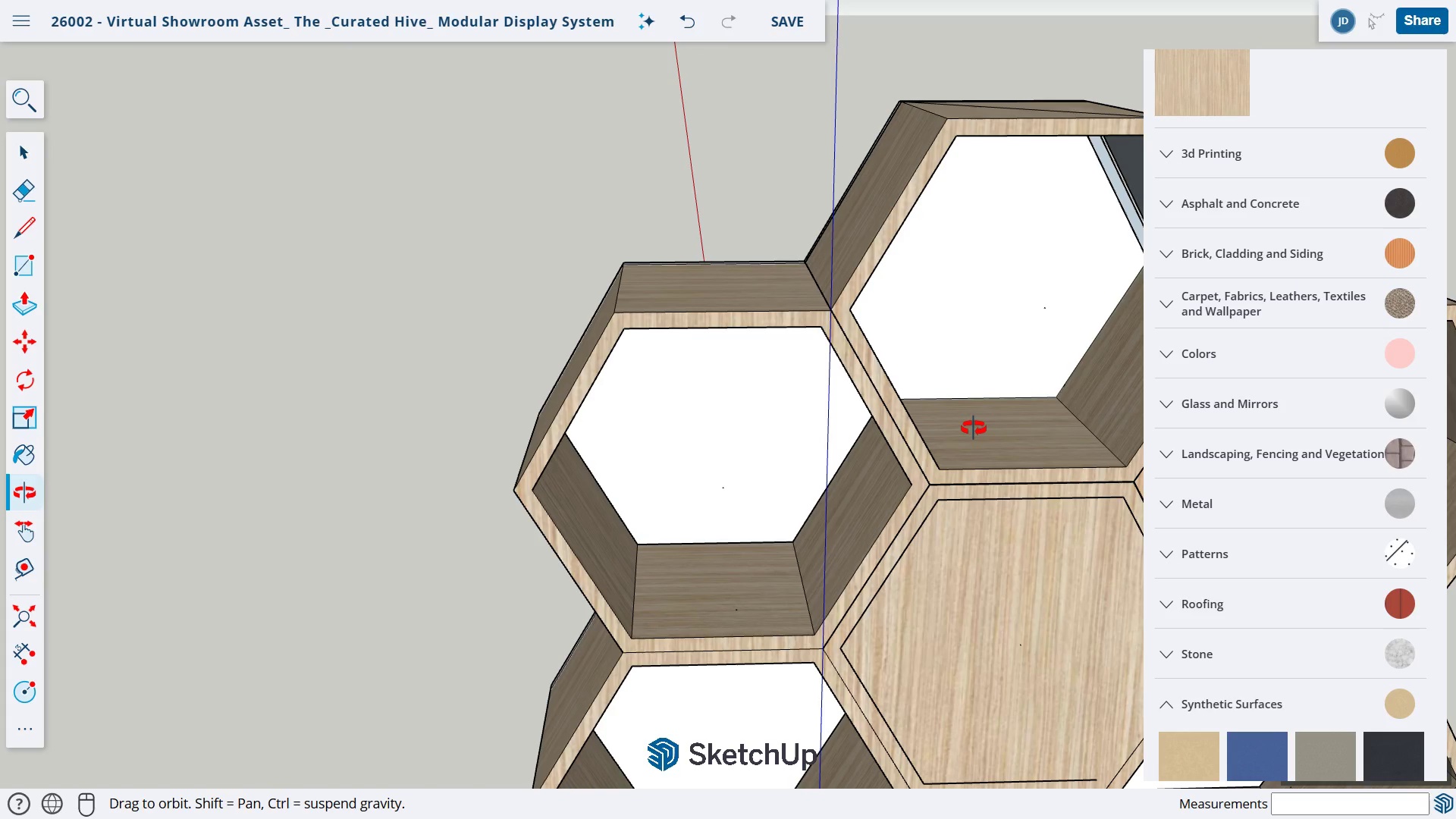 
left_click_drag(start_coordinate=[971, 428], to_coordinate=[1046, 330])
 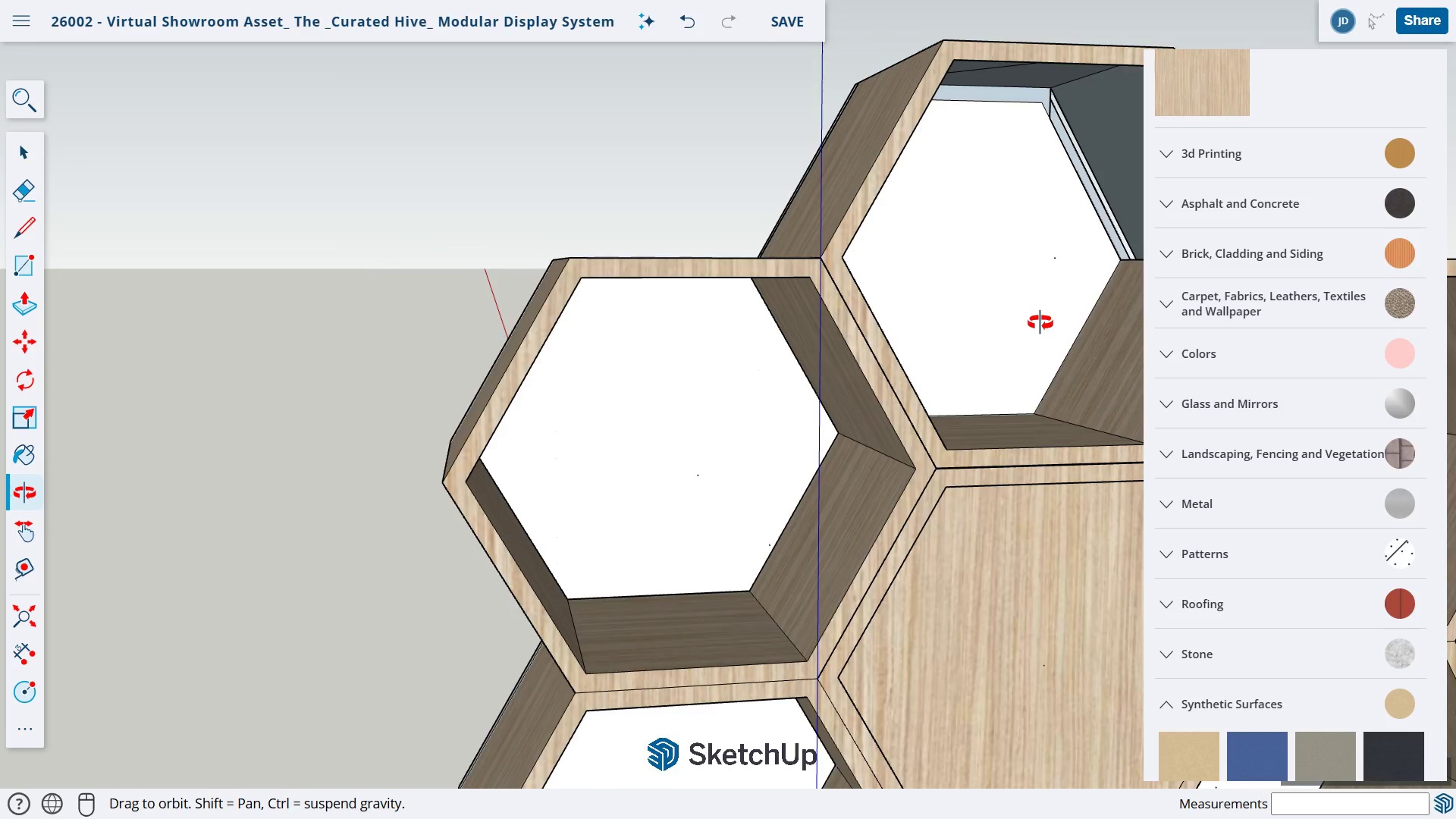 
scroll: coordinate [1045, 324], scroll_direction: up, amount: 7.0
 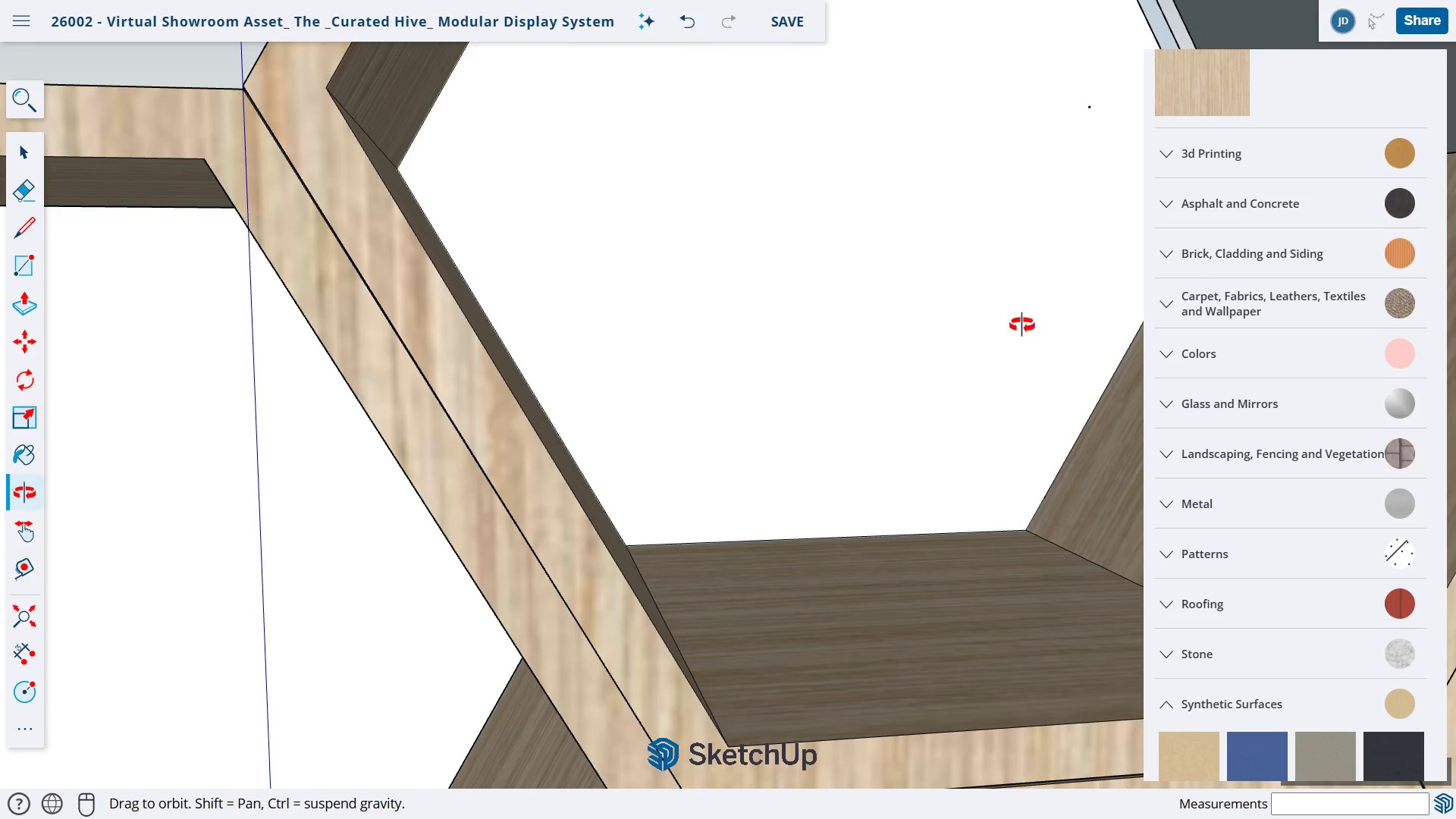 
key(H)
 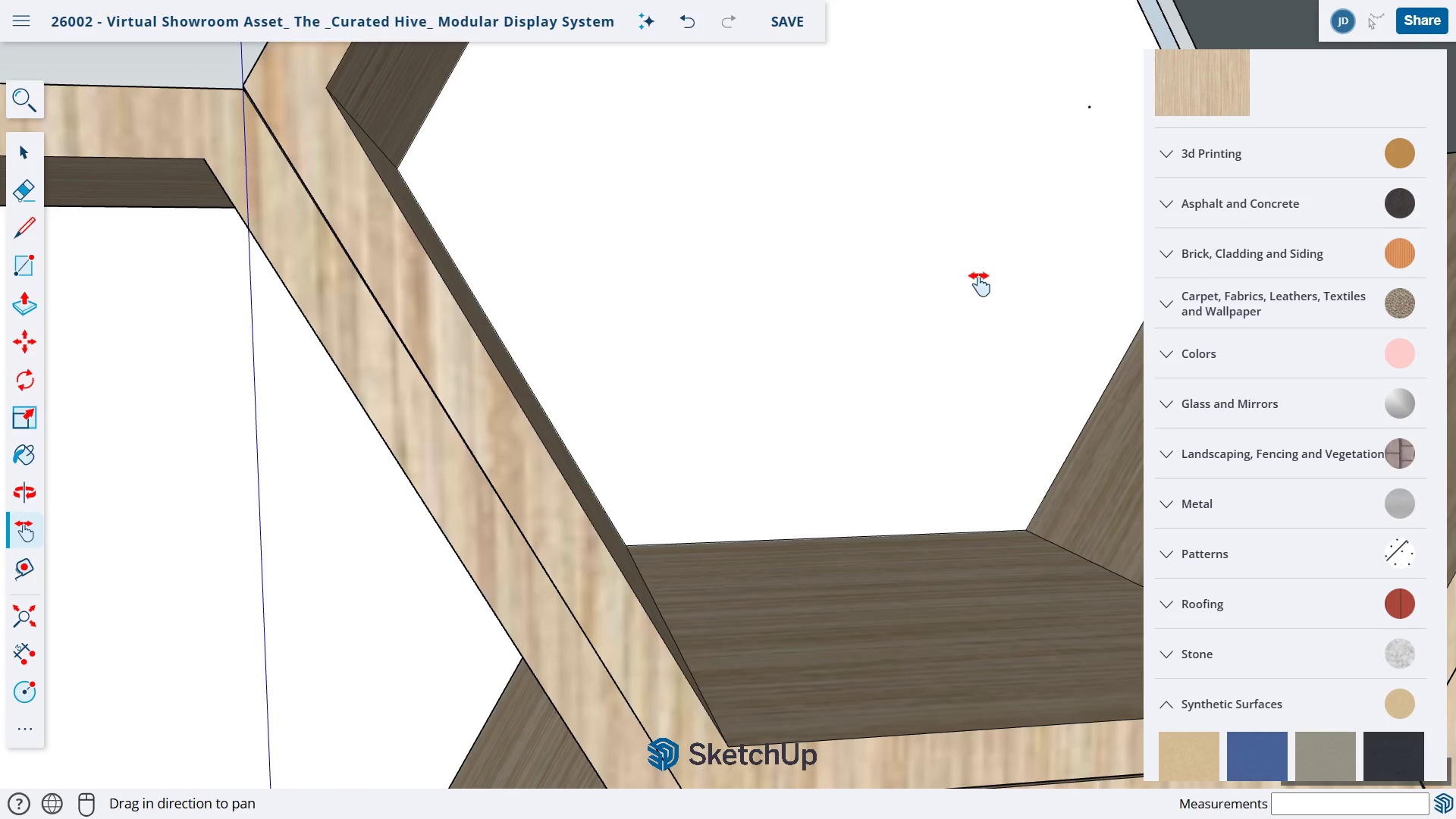 
left_click_drag(start_coordinate=[983, 271], to_coordinate=[805, 564])
 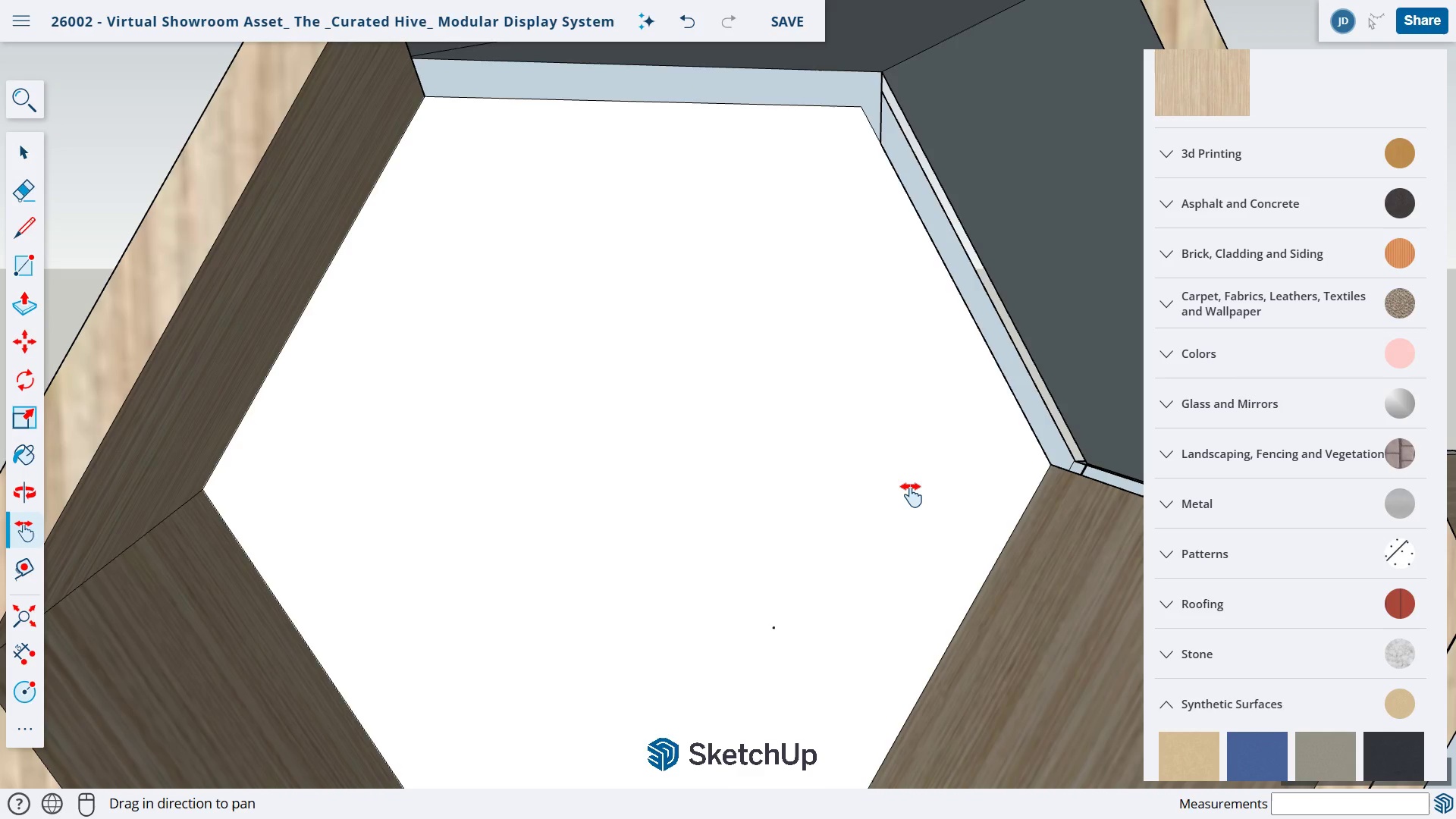 
left_click_drag(start_coordinate=[903, 492], to_coordinate=[704, 508])
 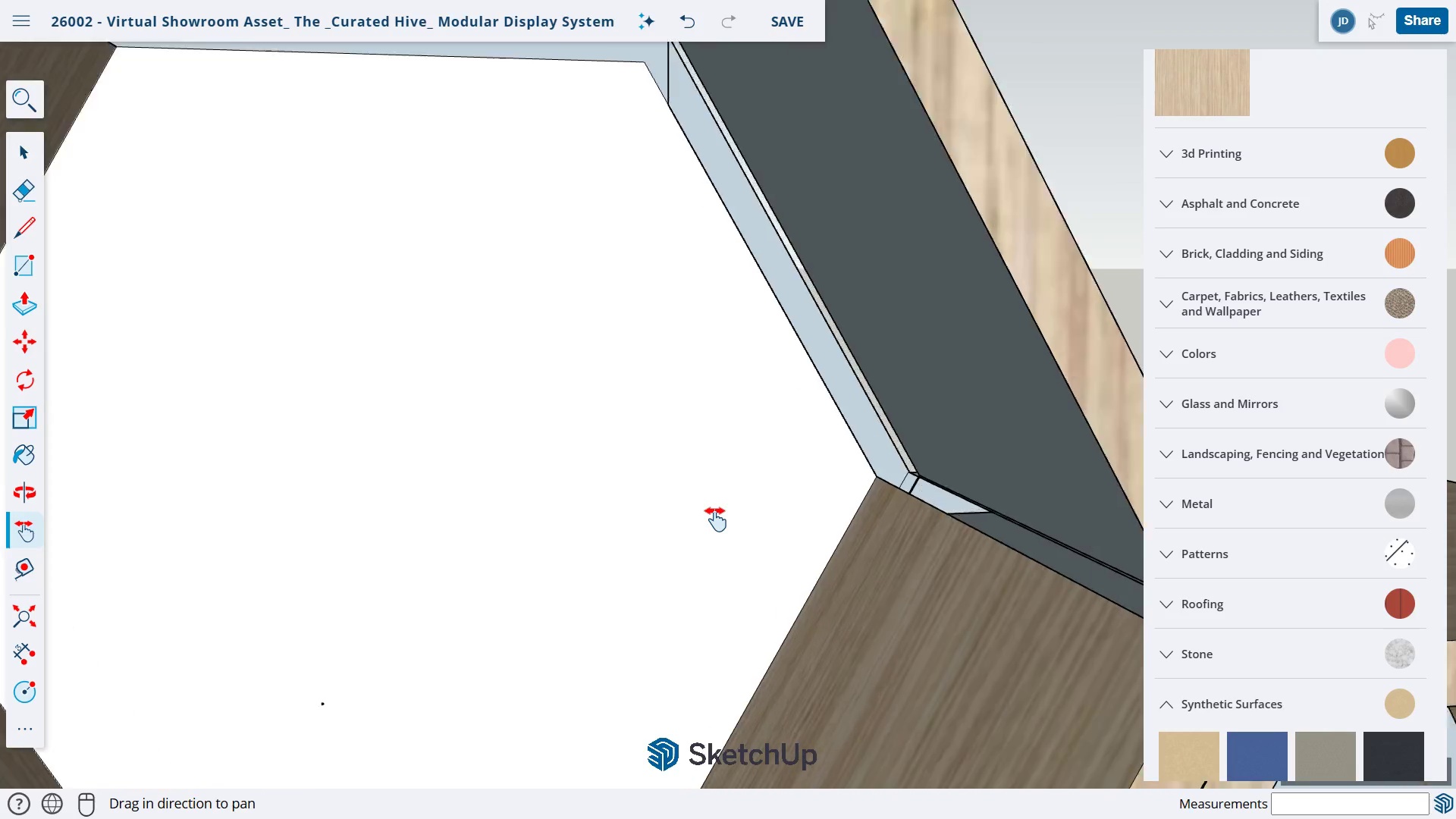 
scroll: coordinate [714, 511], scroll_direction: up, amount: 4.0
 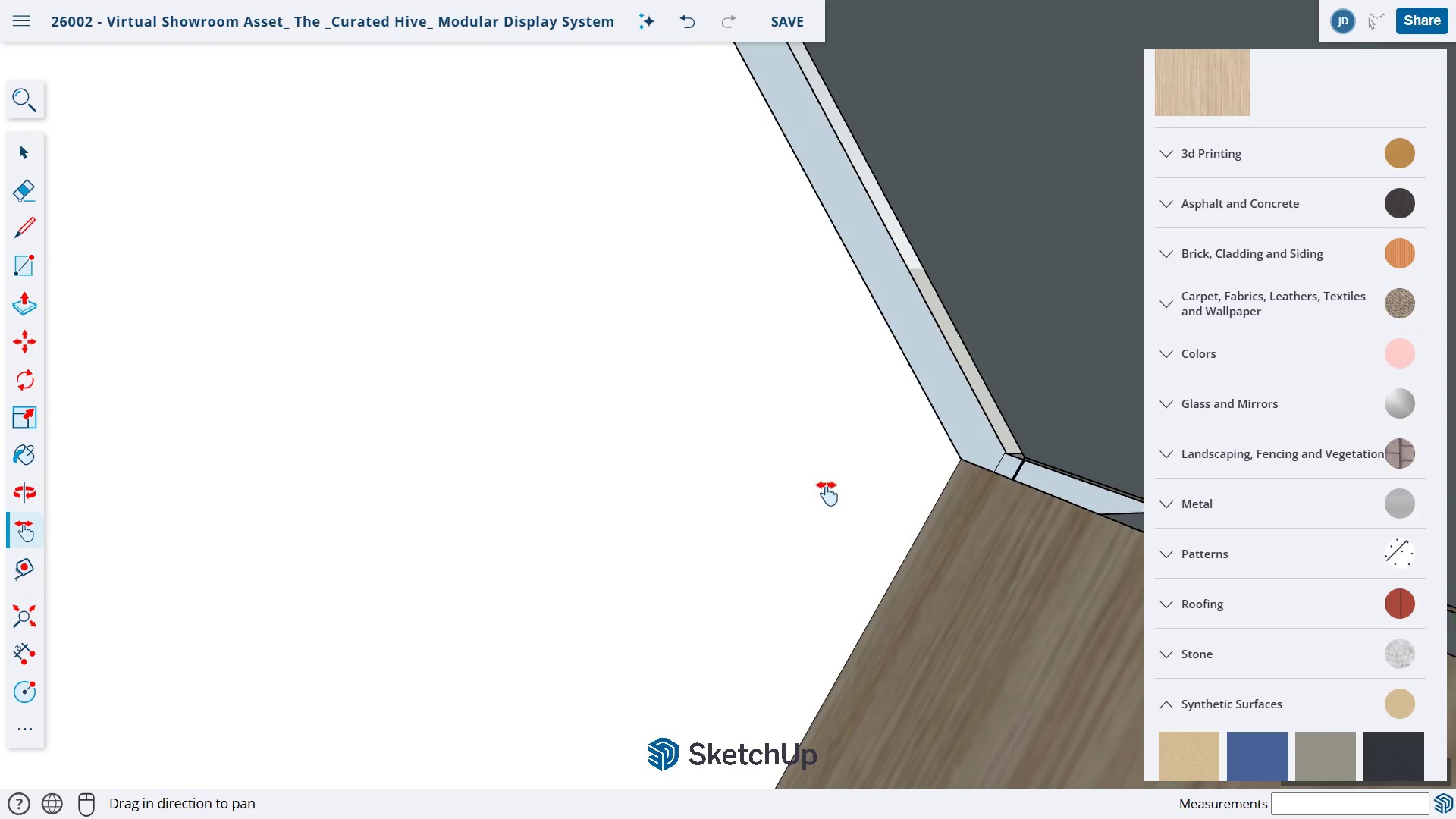 
left_click_drag(start_coordinate=[877, 483], to_coordinate=[666, 504])
 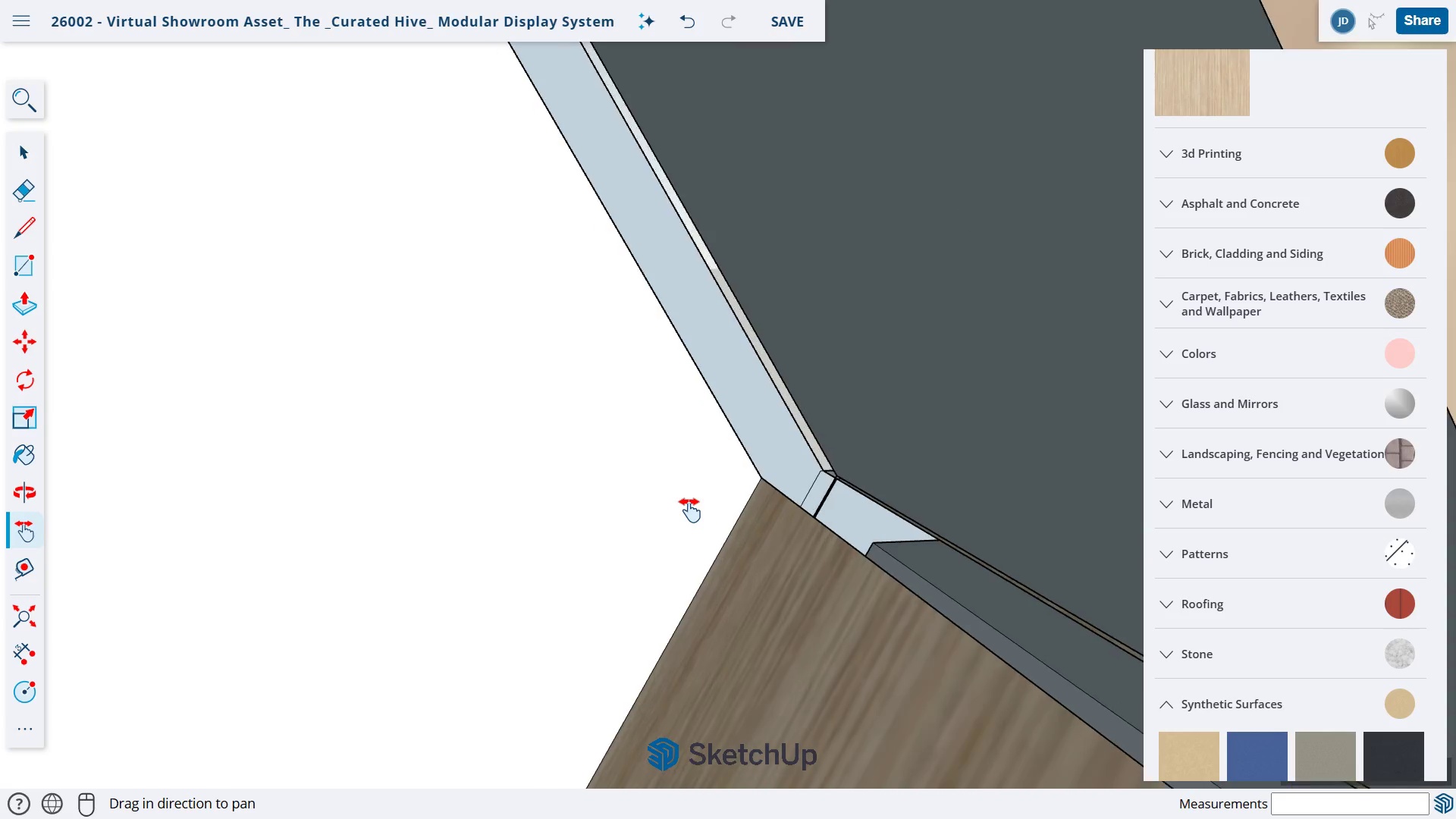 
scroll: coordinate [689, 502], scroll_direction: up, amount: 6.0
 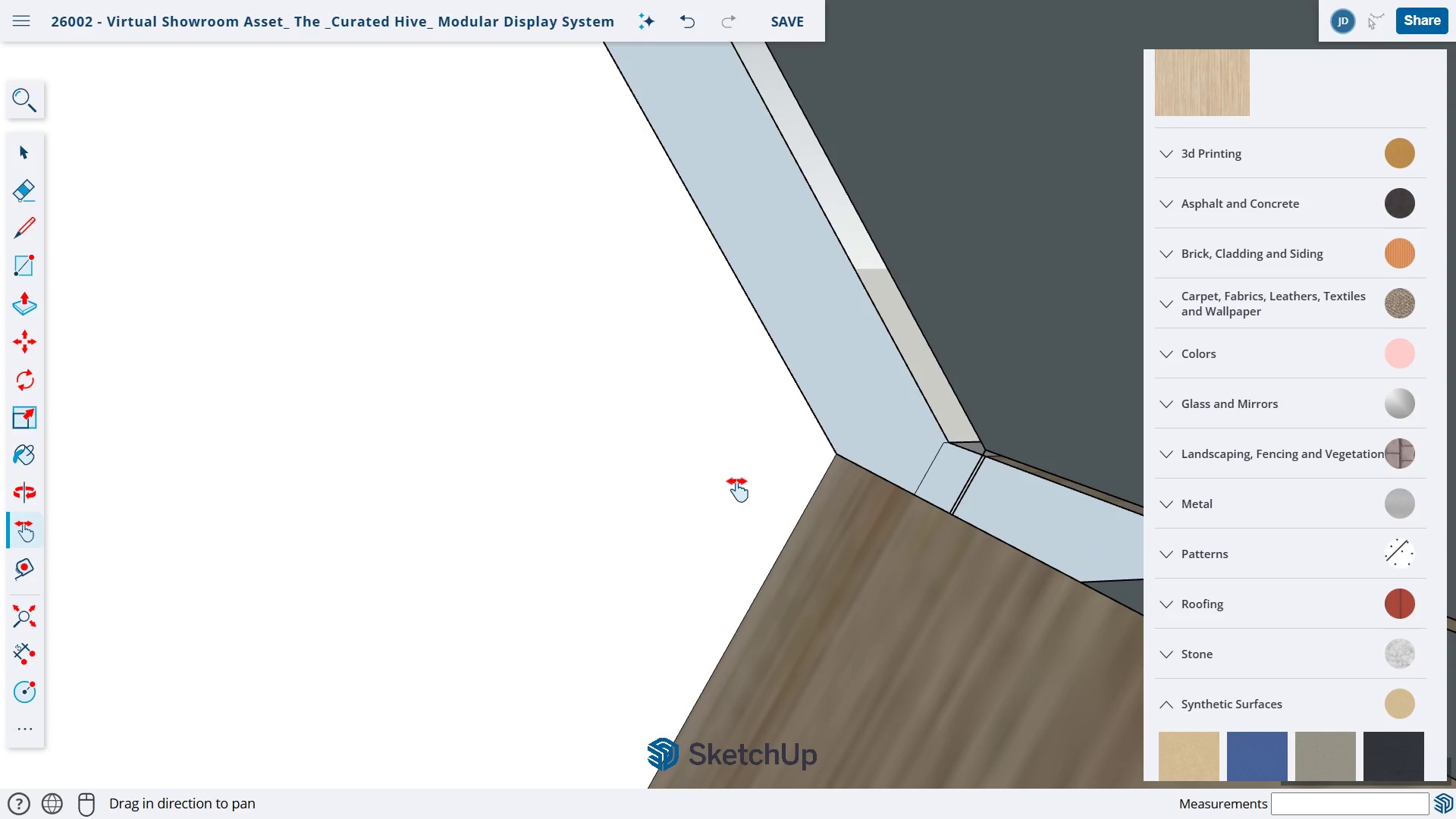 
left_click_drag(start_coordinate=[736, 482], to_coordinate=[624, 530])
 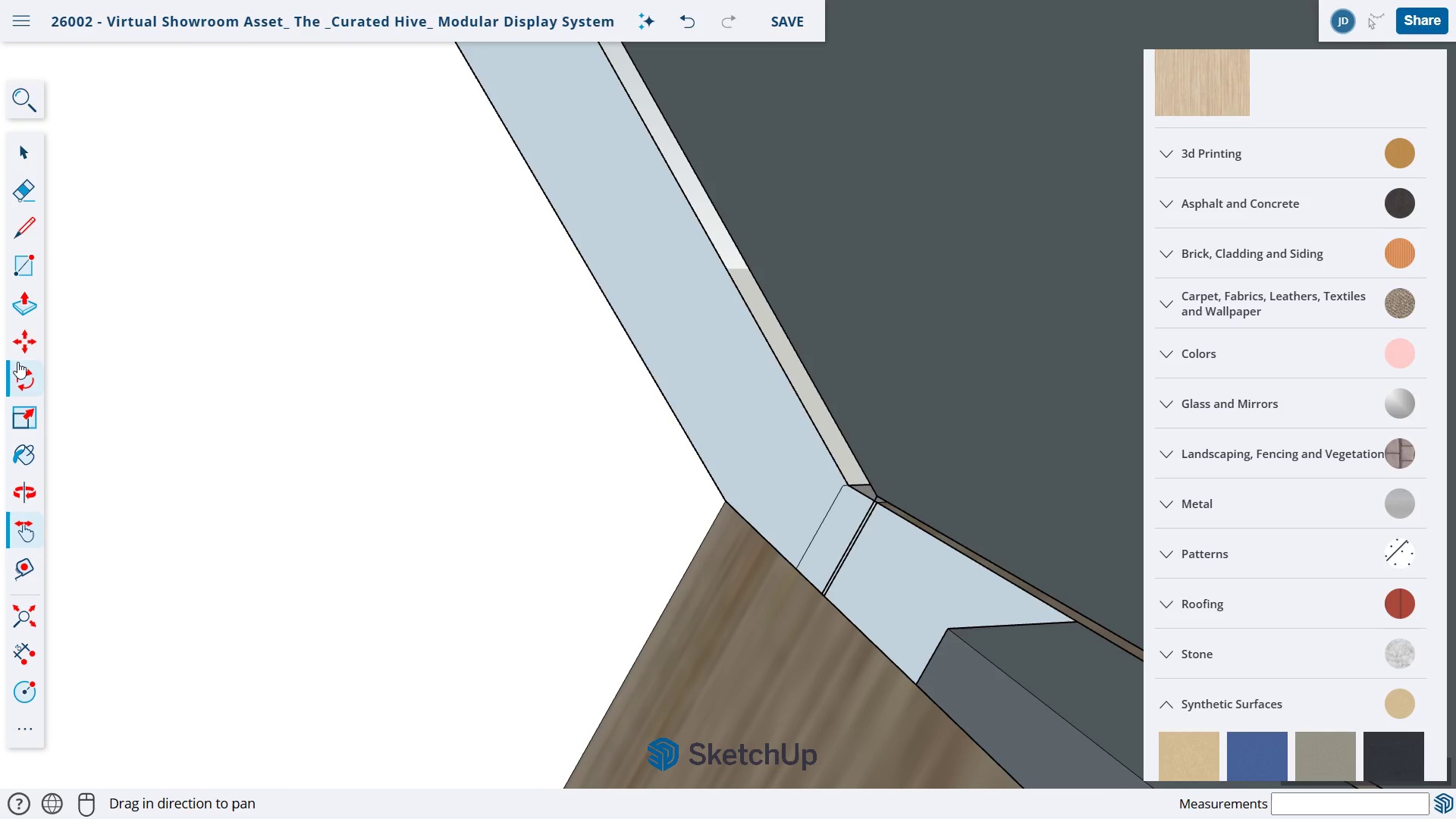 
left_click([17, 362])
 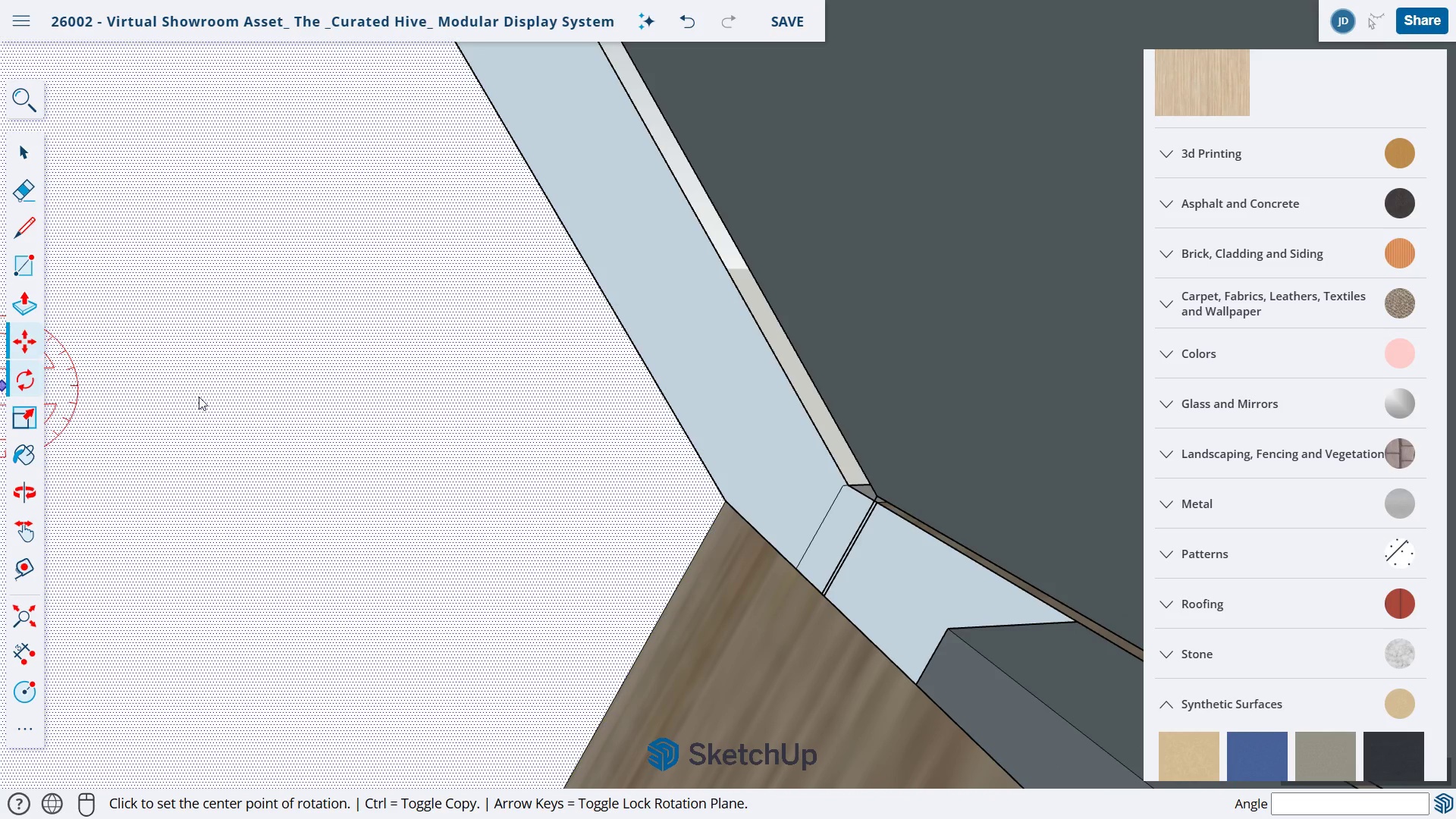 
scroll: coordinate [268, 456], scroll_direction: up, amount: 1.0
 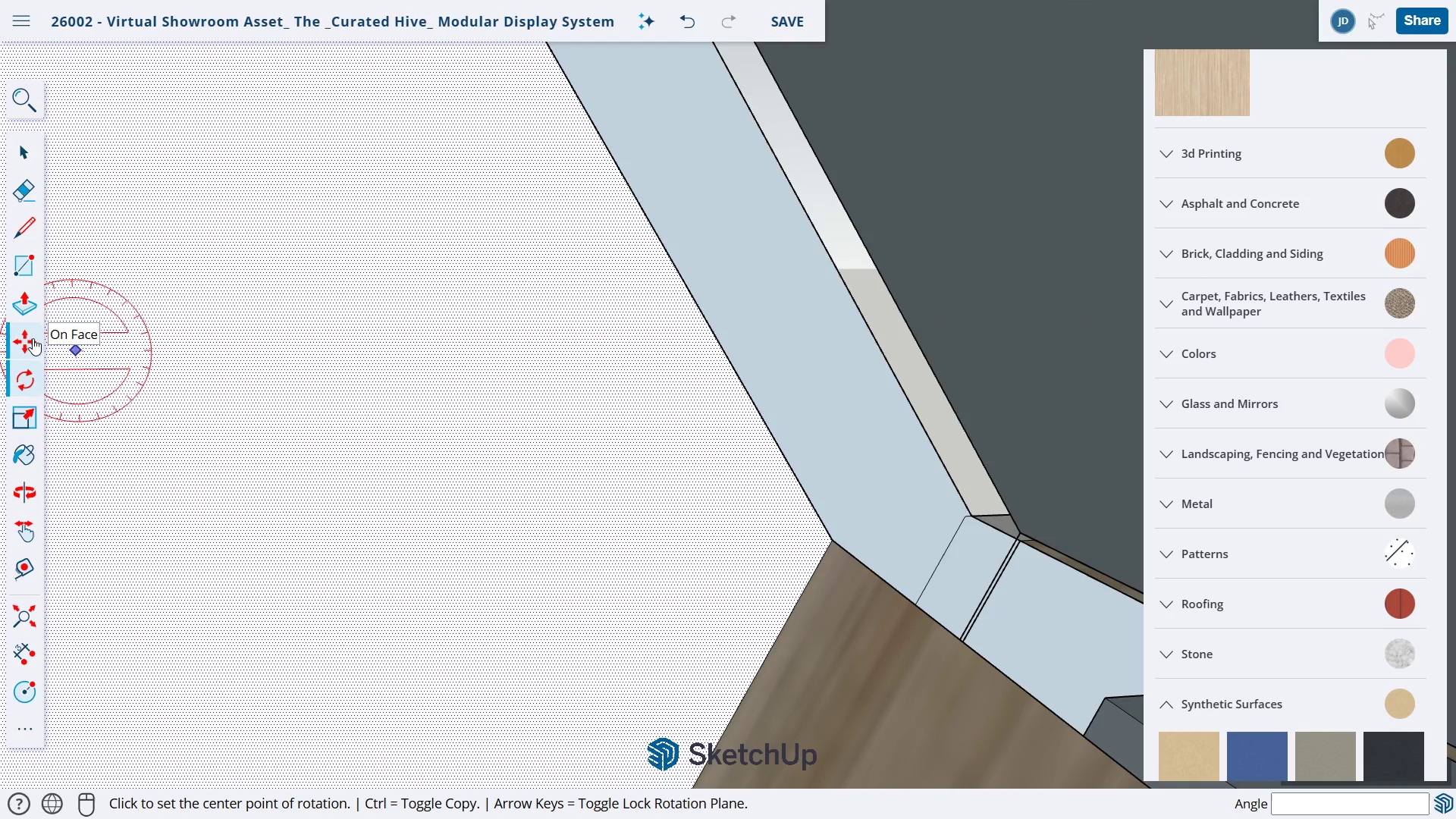 
left_click([33, 338])
 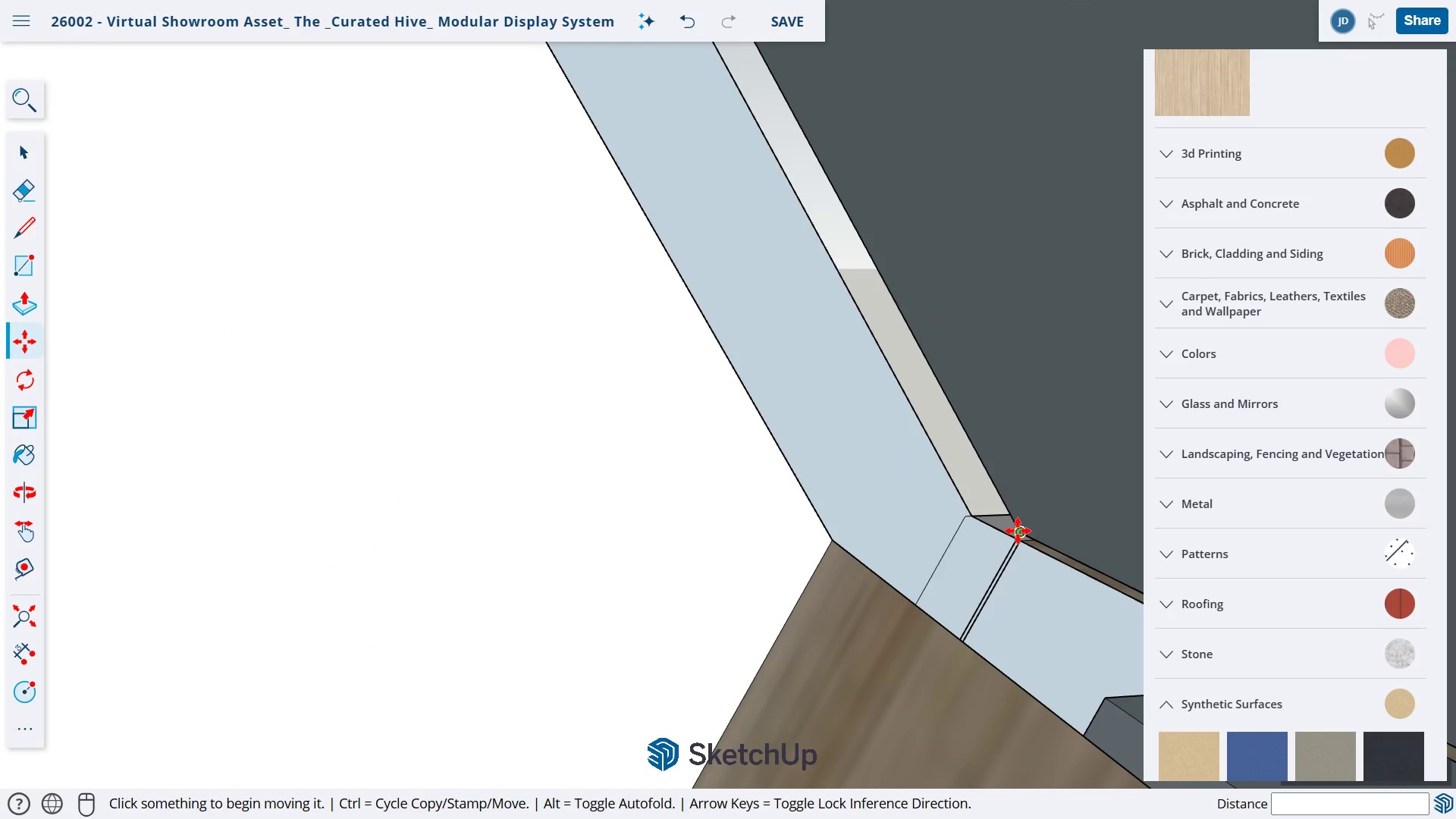 
left_click_drag(start_coordinate=[1016, 532], to_coordinate=[1019, 542])
 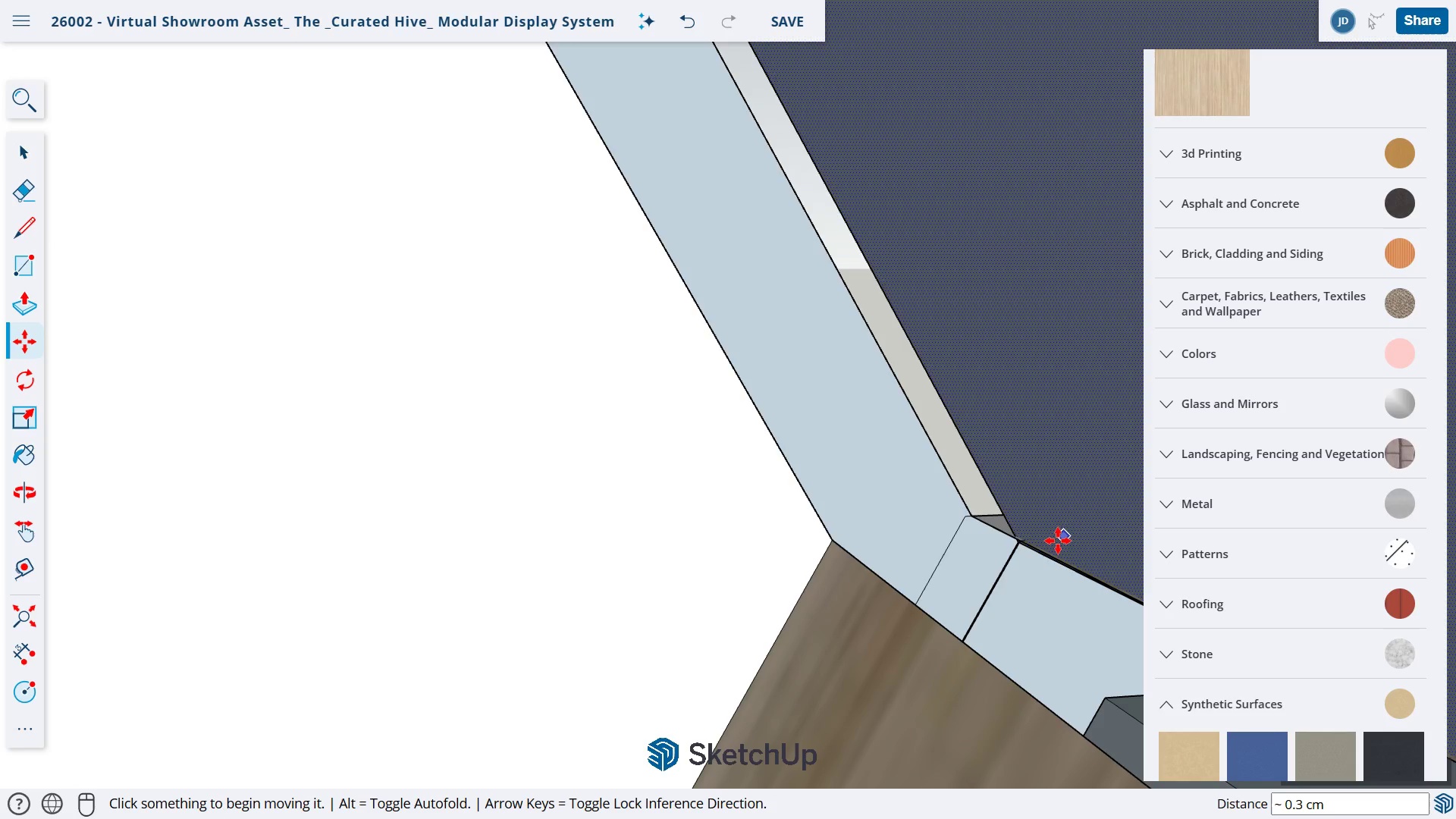 
scroll: coordinate [1053, 538], scroll_direction: up, amount: 17.0
 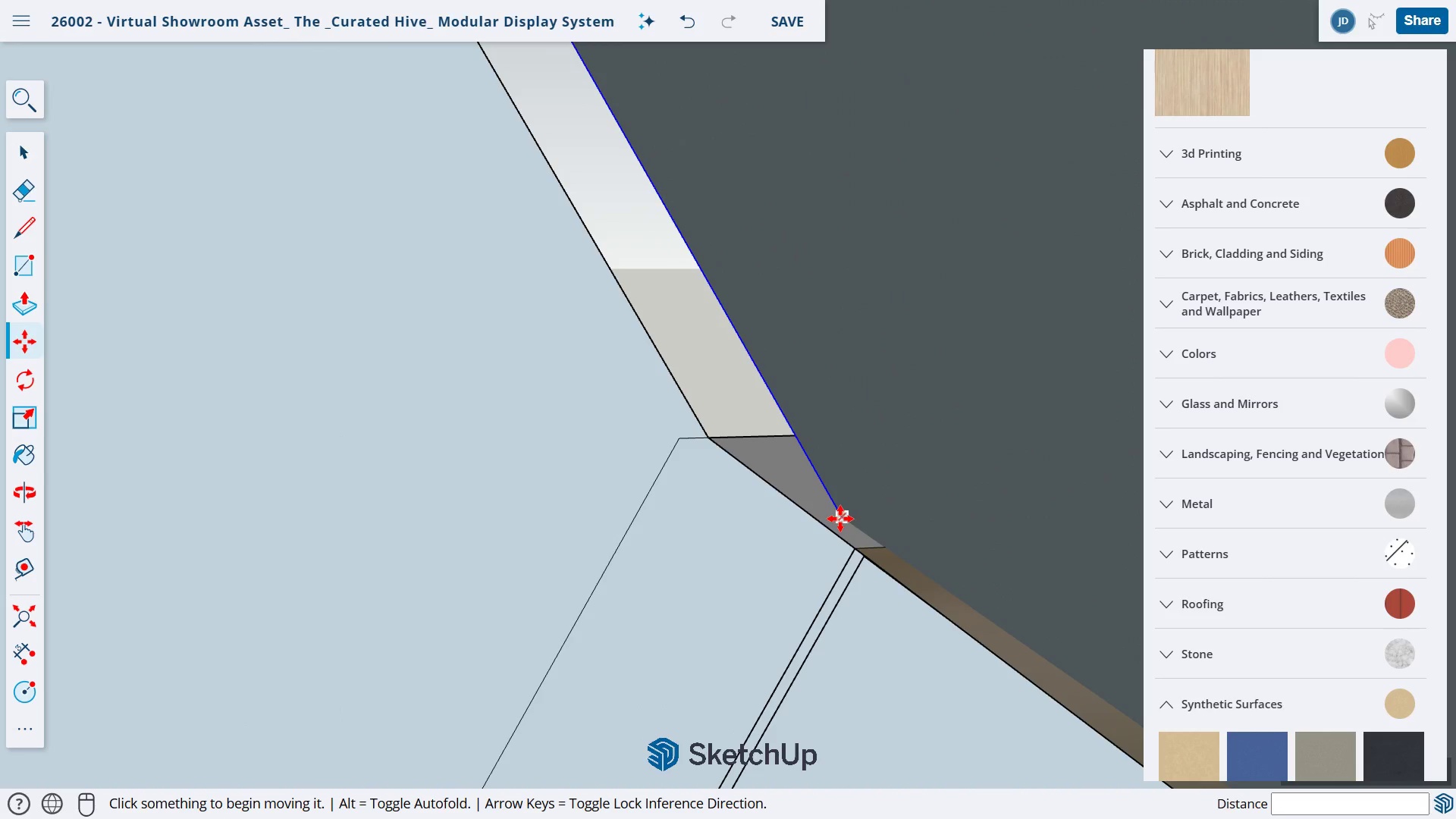 
left_click_drag(start_coordinate=[839, 517], to_coordinate=[846, 529])
 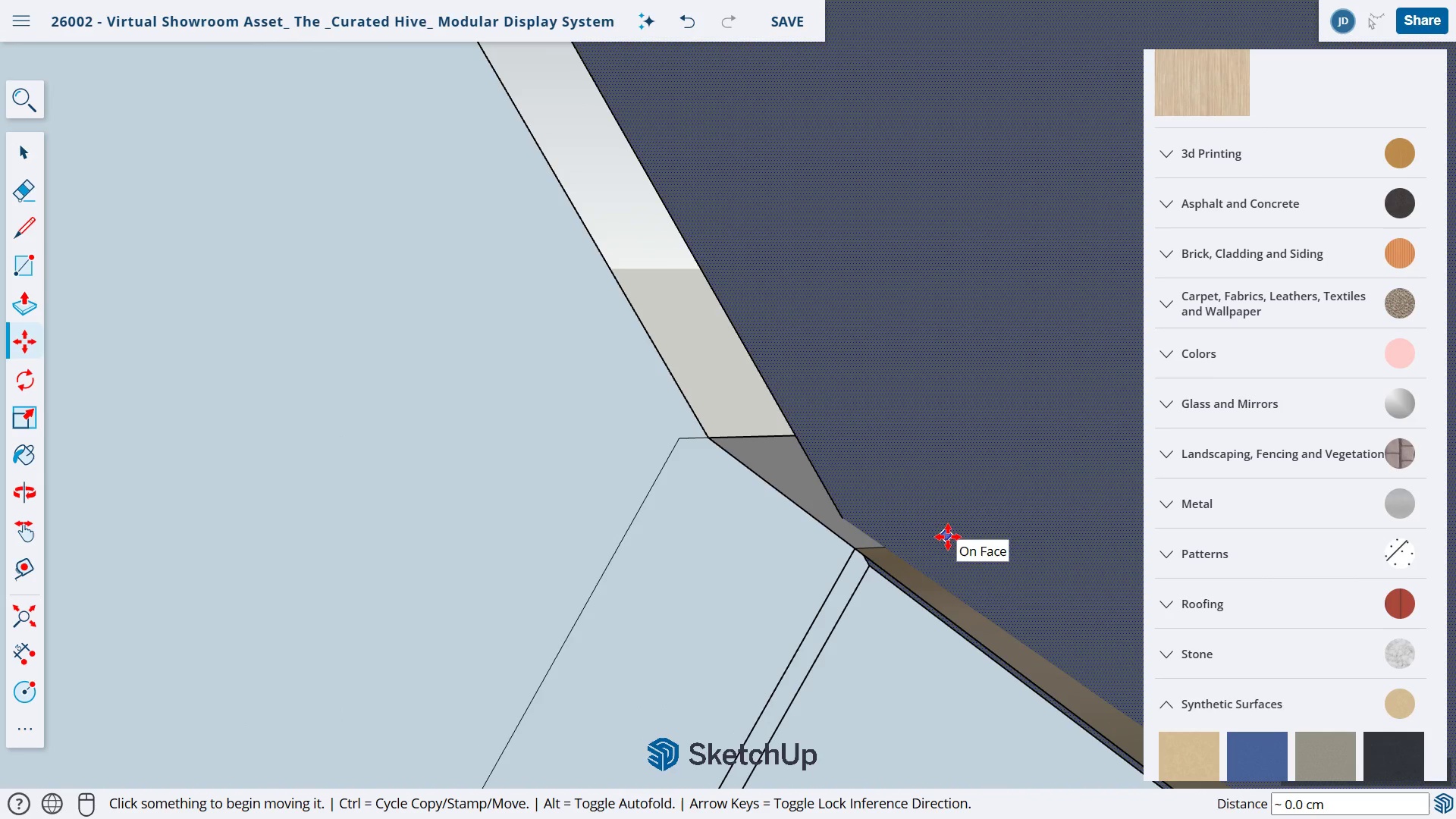 
key(Control+ControlLeft)
 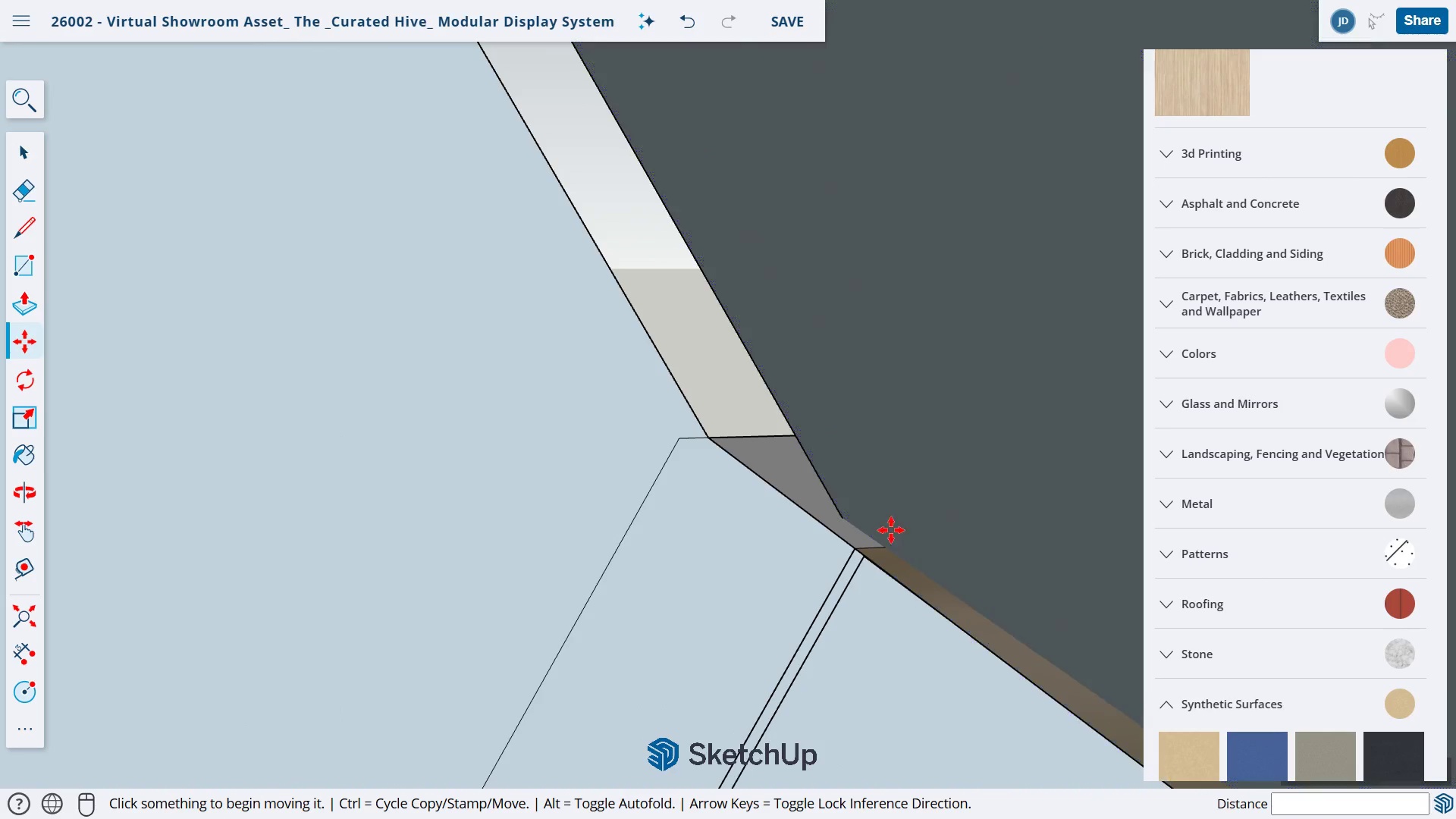 
key(Control+Z)
 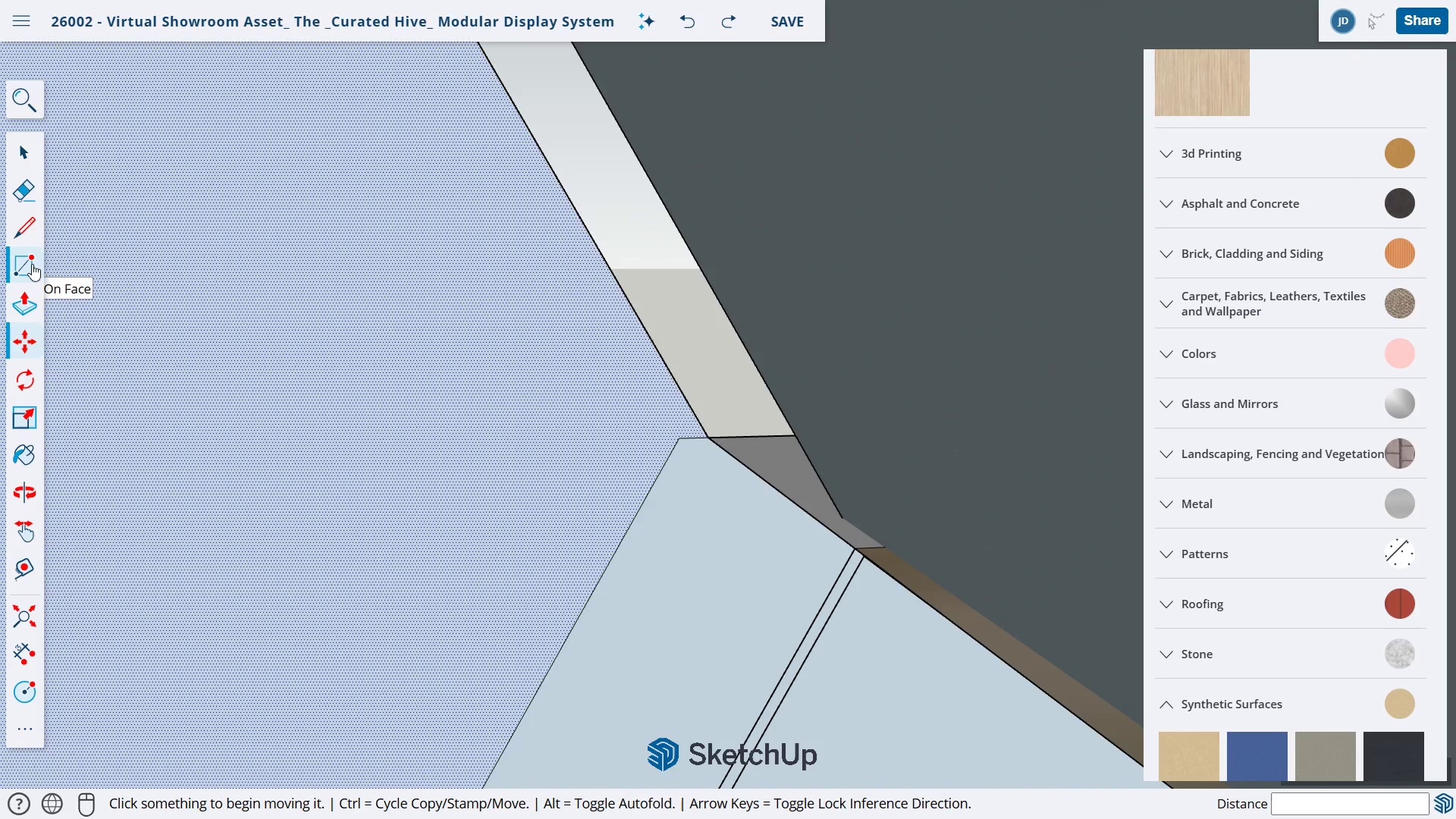 
left_click([27, 337])
 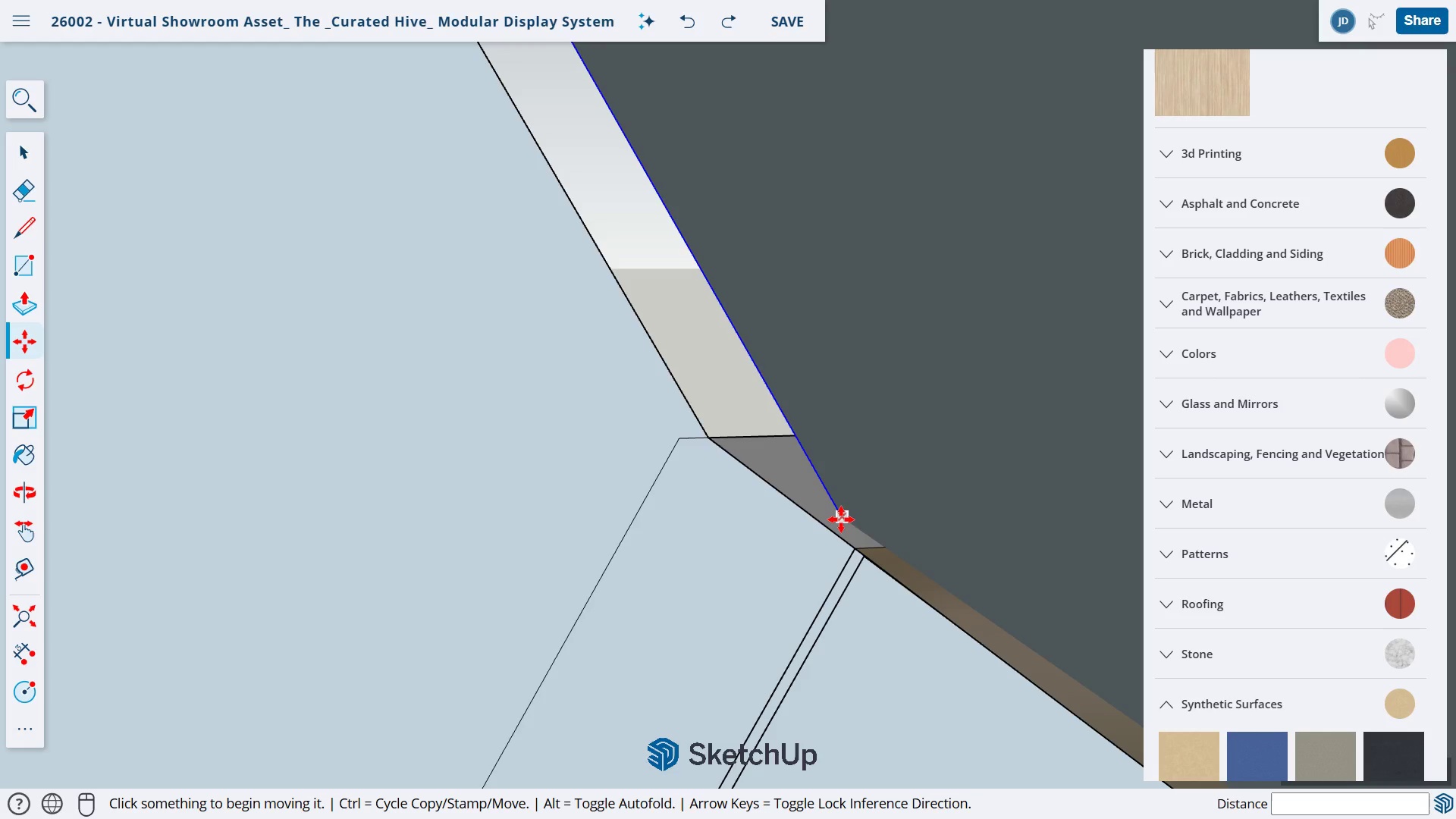 
left_click_drag(start_coordinate=[840, 519], to_coordinate=[835, 510])
 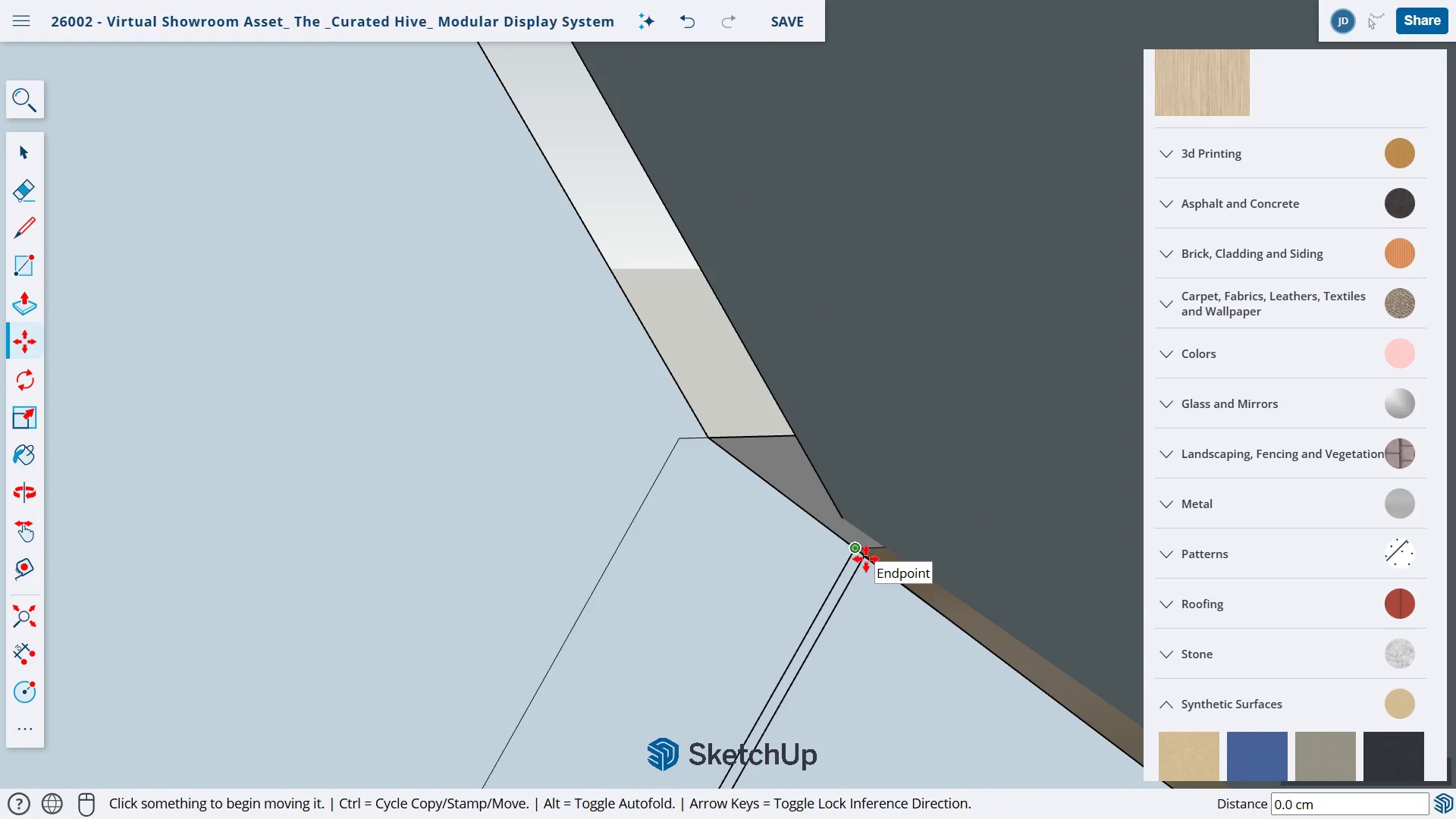 
scroll: coordinate [885, 545], scroll_direction: up, amount: 11.0
 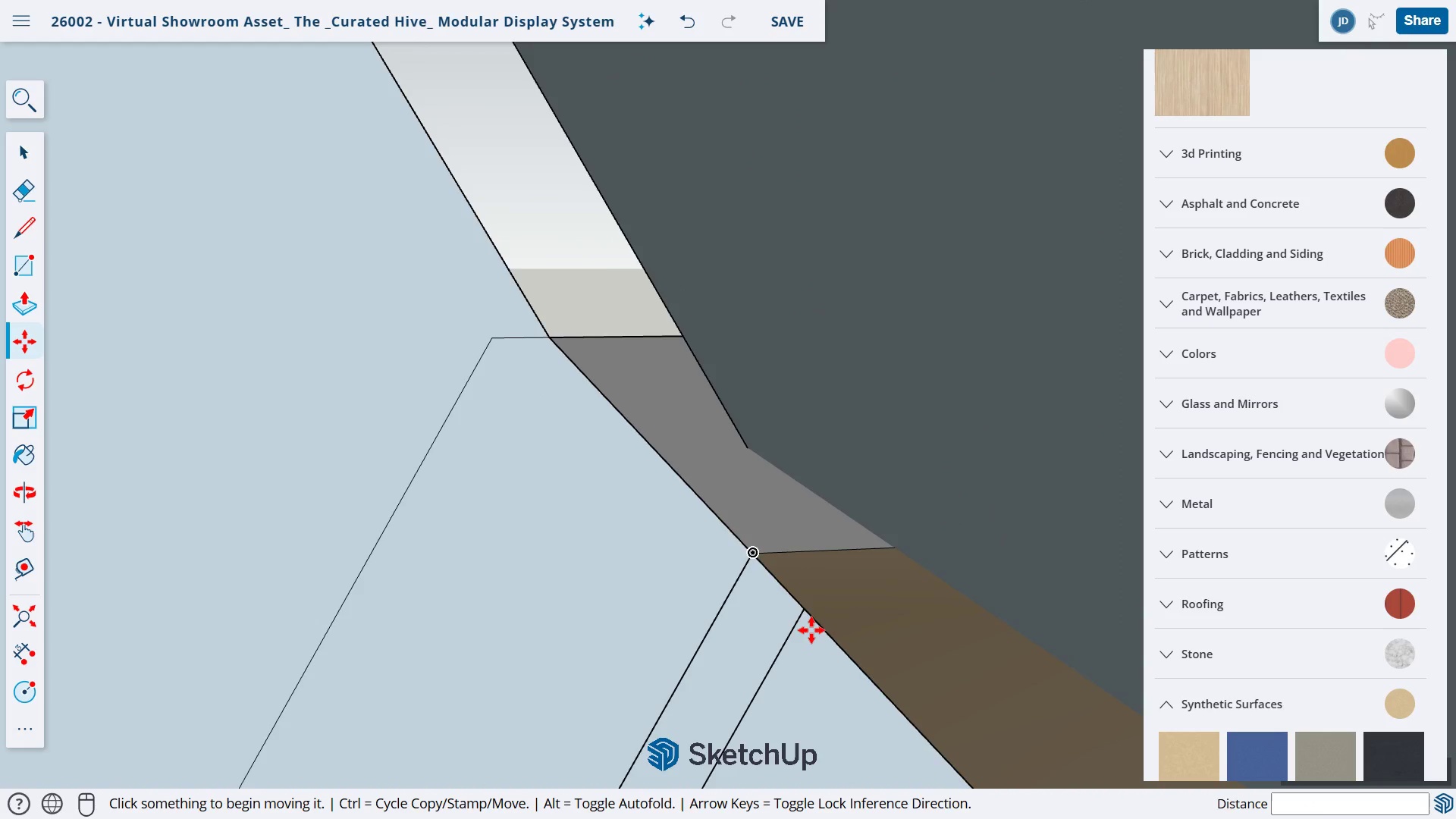 
scroll: coordinate [897, 575], scroll_direction: down, amount: 31.0
 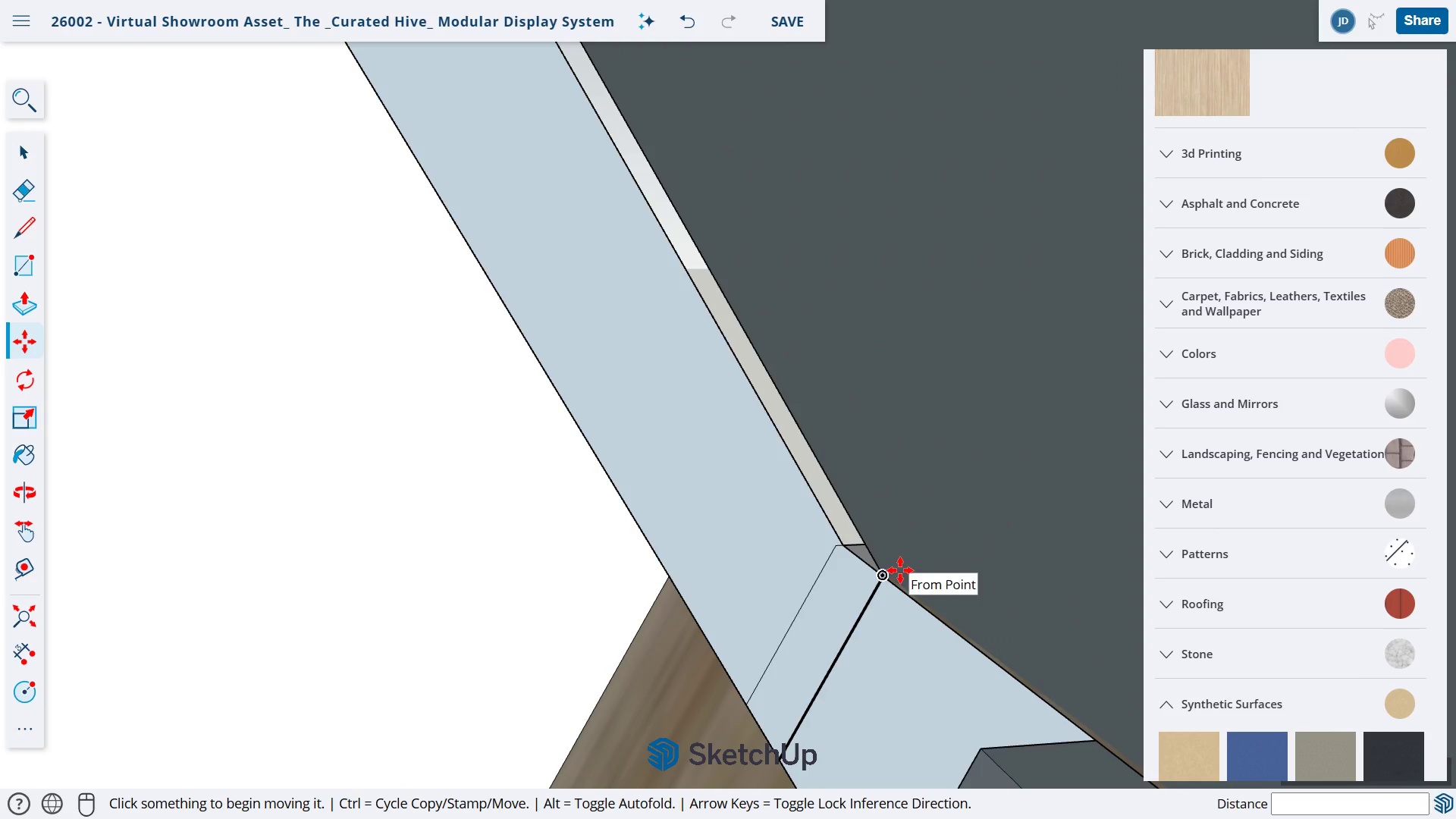 
scroll: coordinate [826, 551], scroll_direction: up, amount: 16.0
 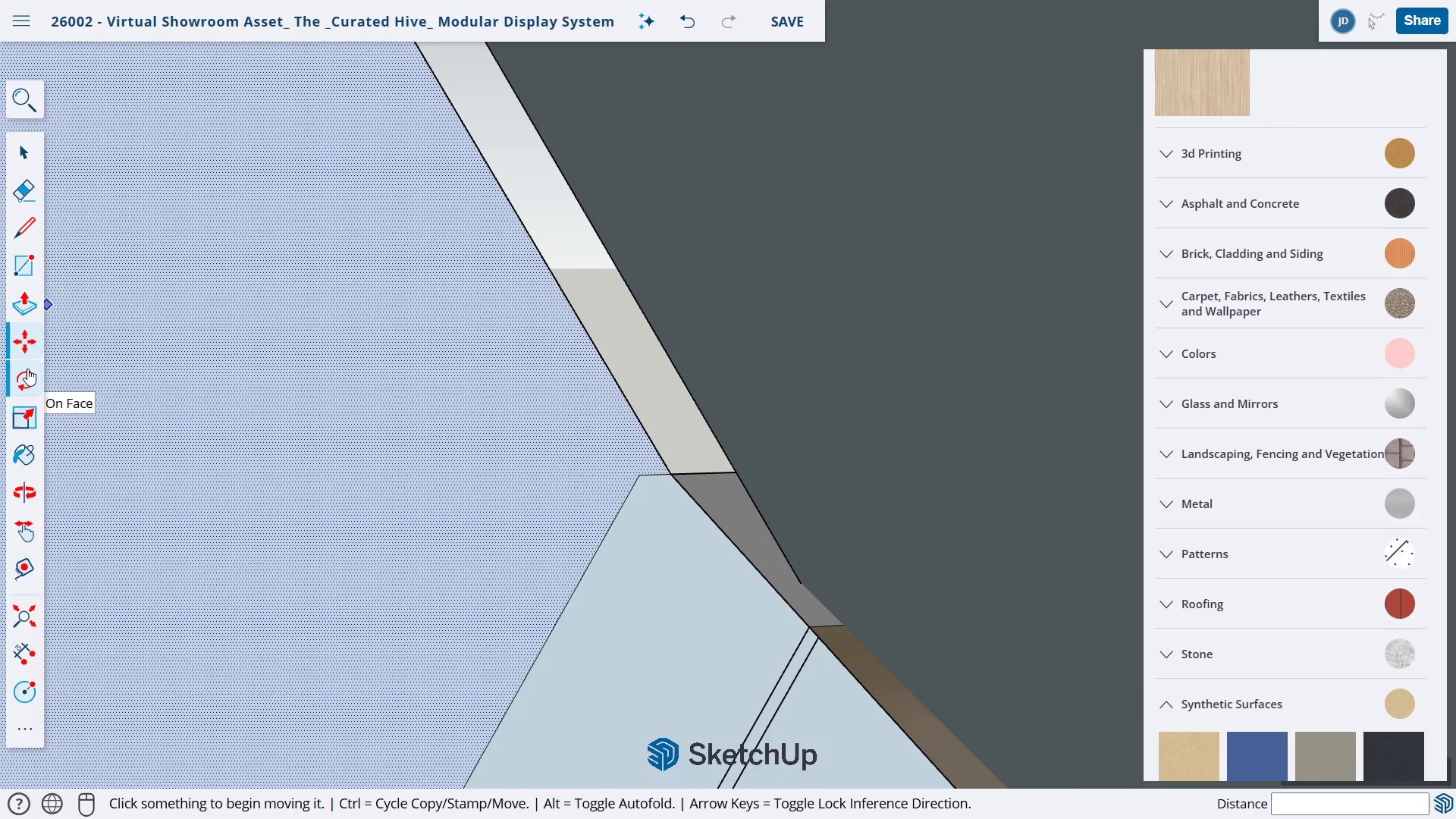 
left_click([21, 343])
 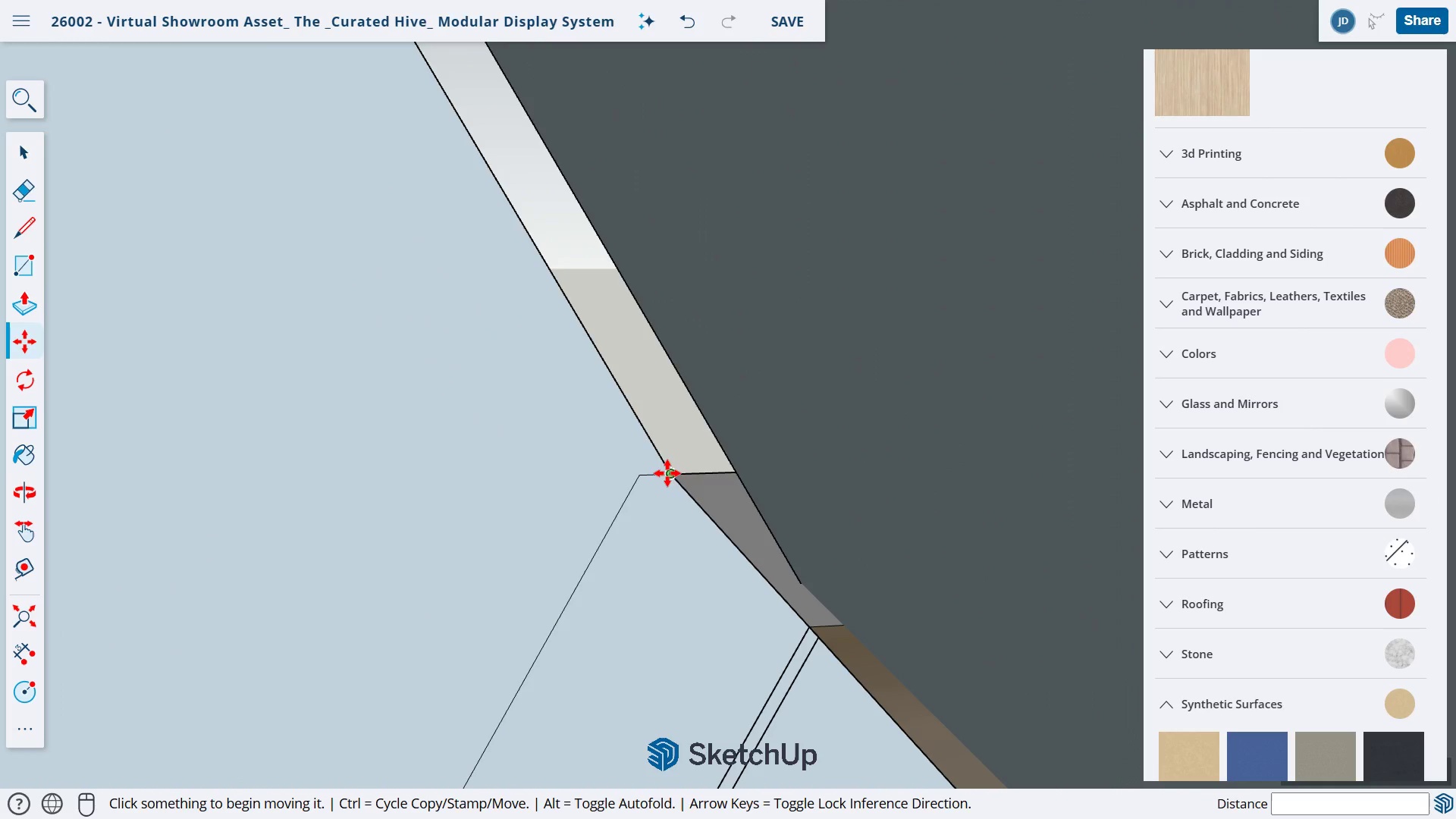 
left_click_drag(start_coordinate=[667, 472], to_coordinate=[638, 477])
 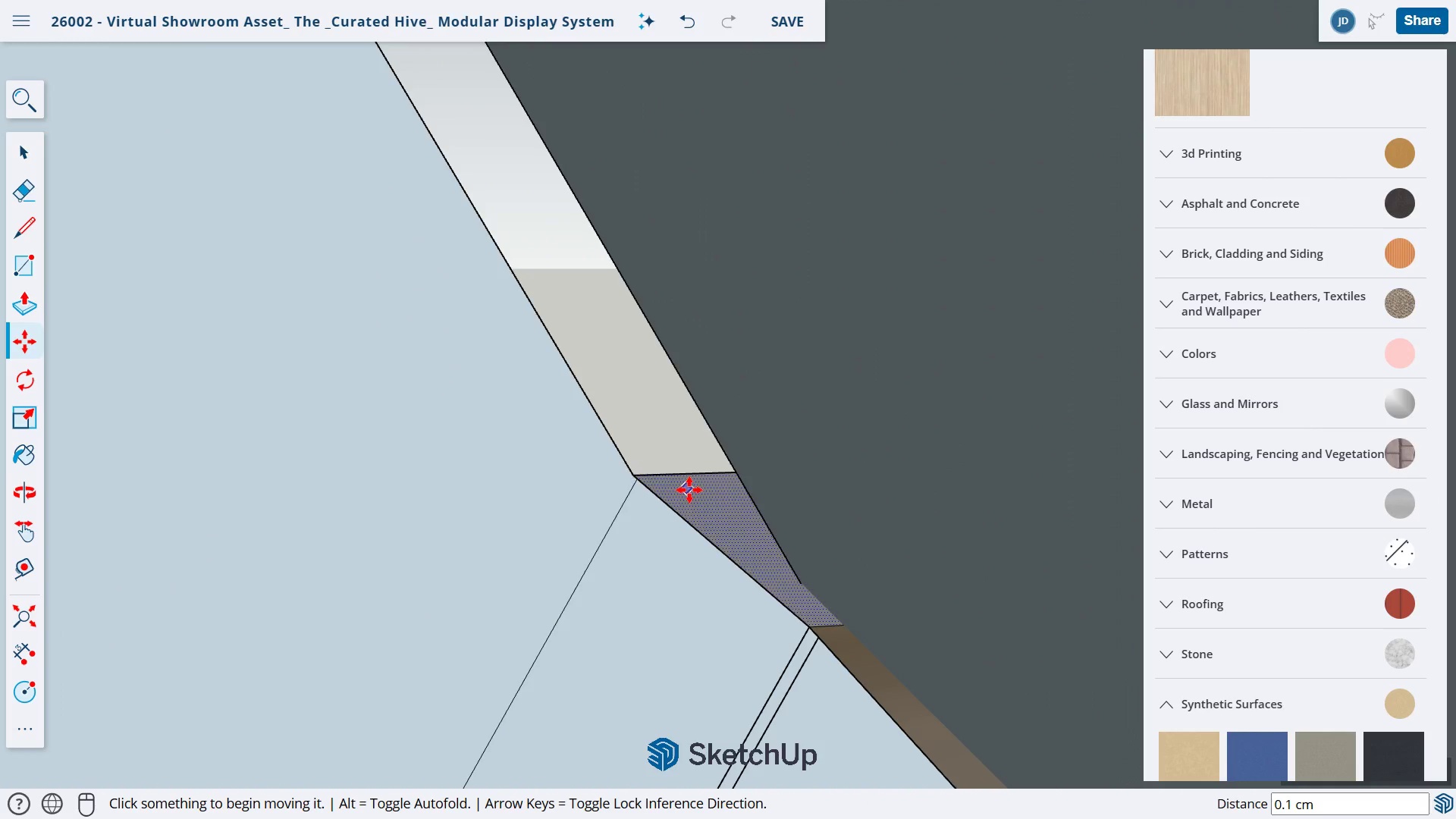 
key(Control+ControlLeft)
 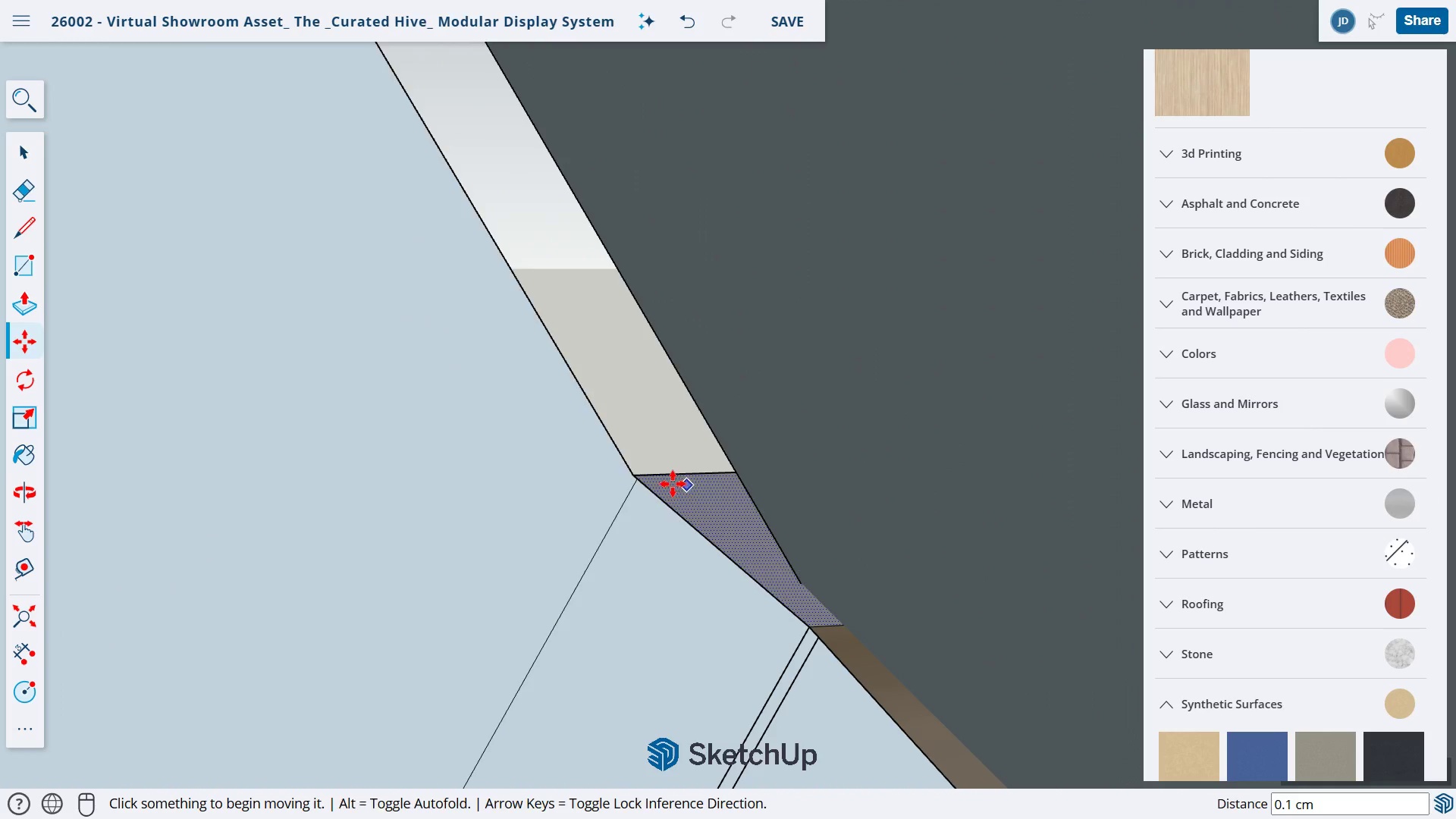 
key(Control+Z)
 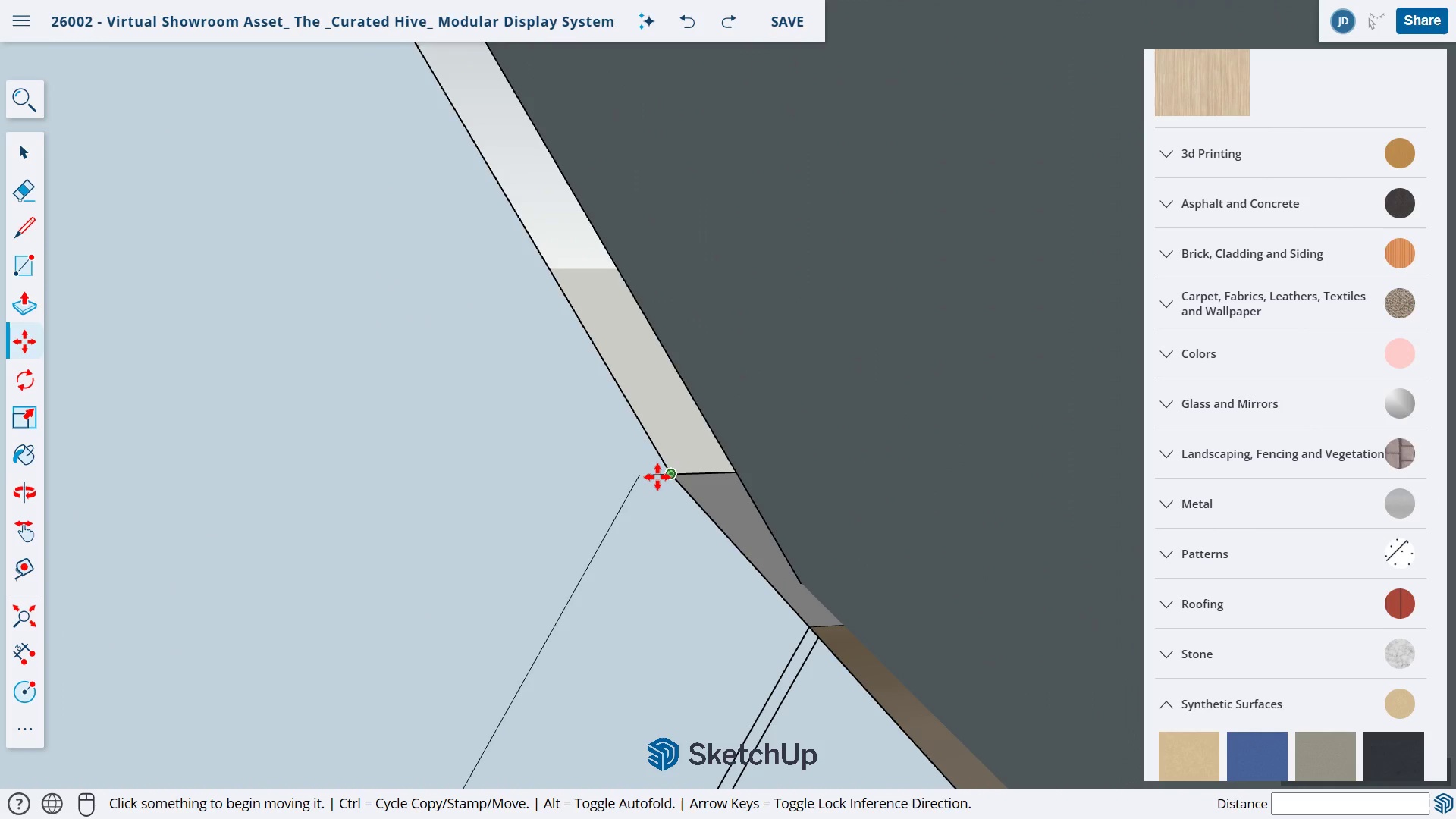 
scroll: coordinate [684, 475], scroll_direction: up, amount: 20.0
 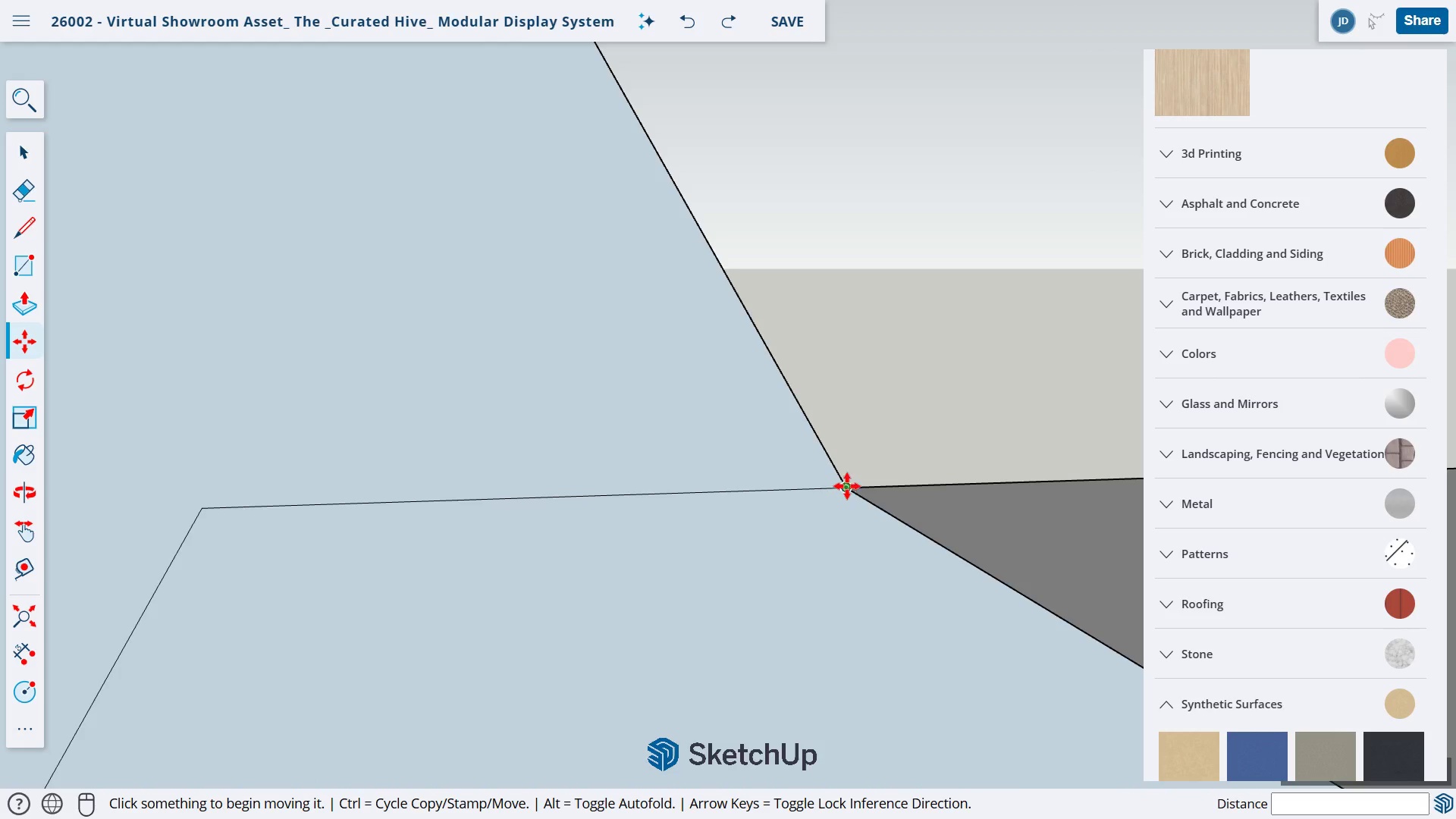 
left_click_drag(start_coordinate=[846, 485], to_coordinate=[287, 509])
 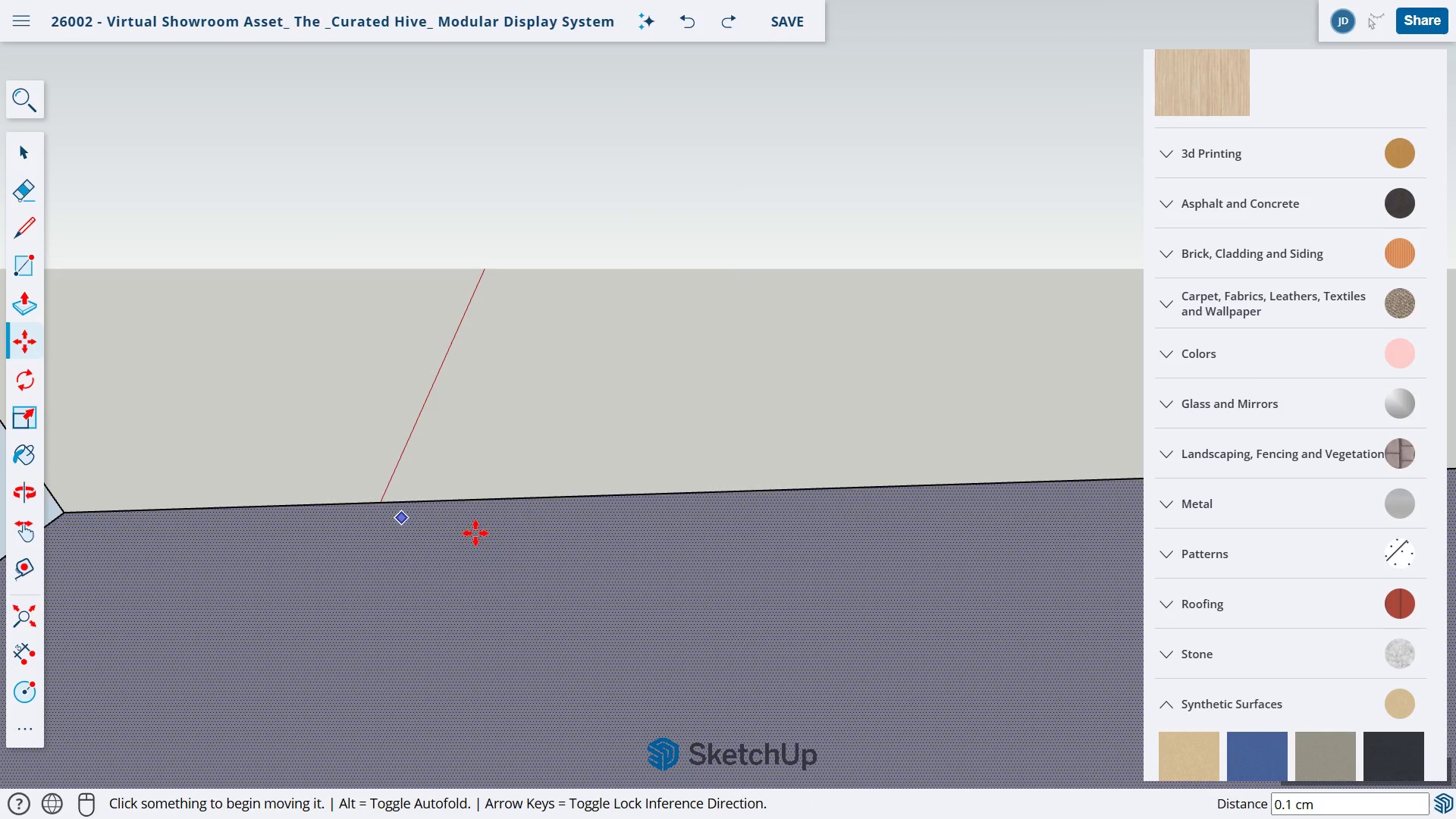 
scroll: coordinate [507, 522], scroll_direction: down, amount: 13.0
 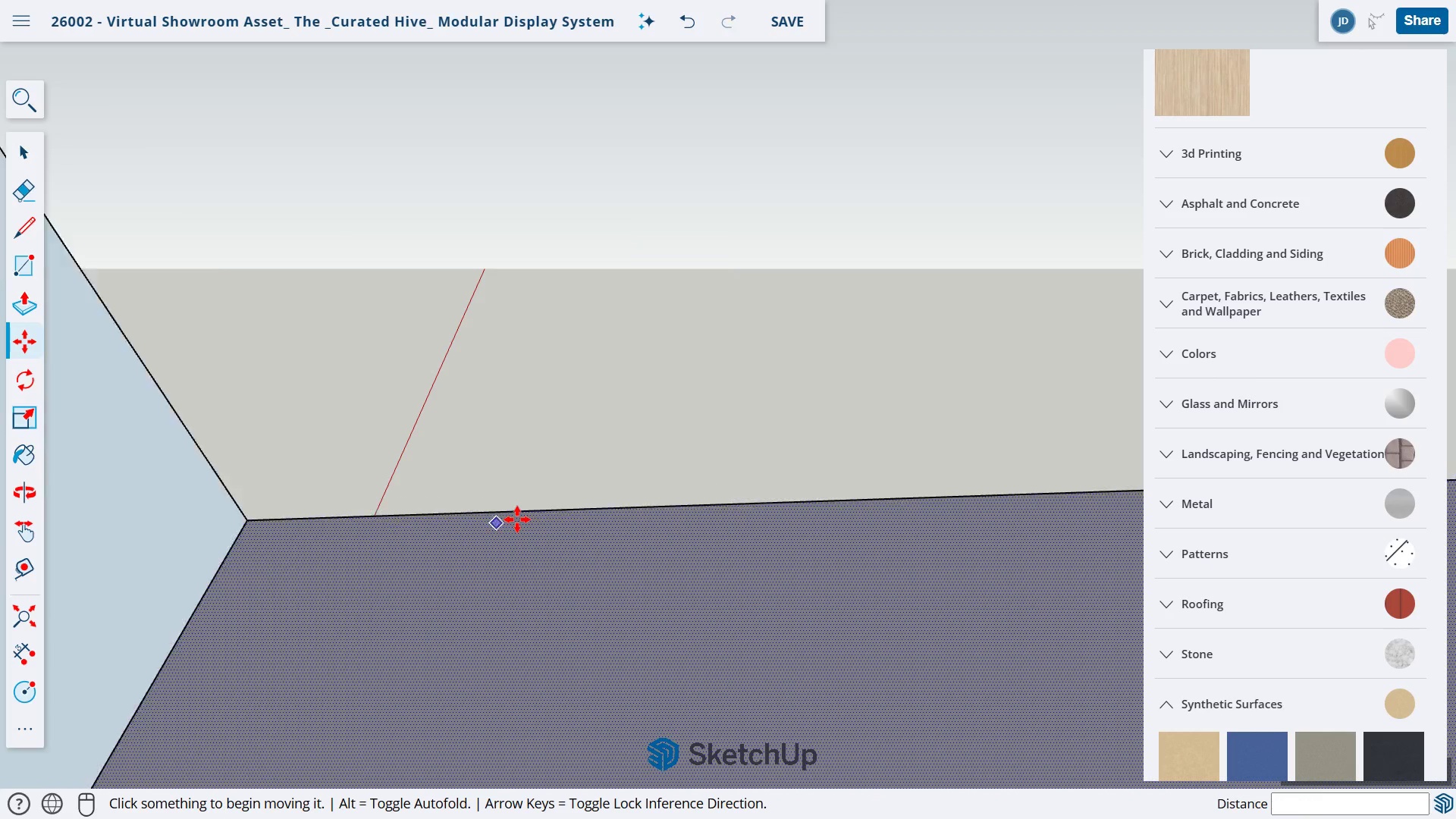 
key(Control+Z)
 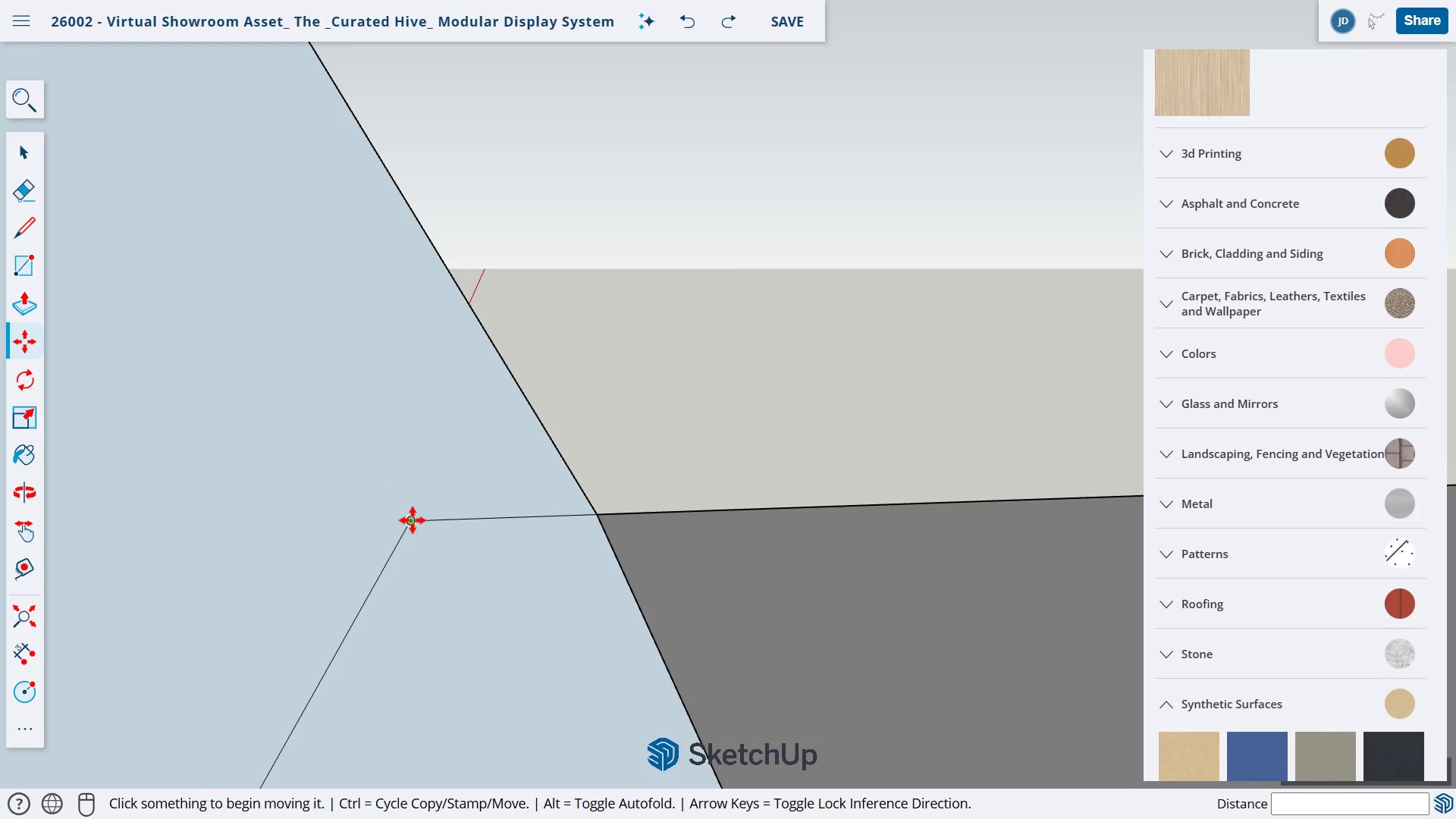 
key(Control+ControlLeft)
 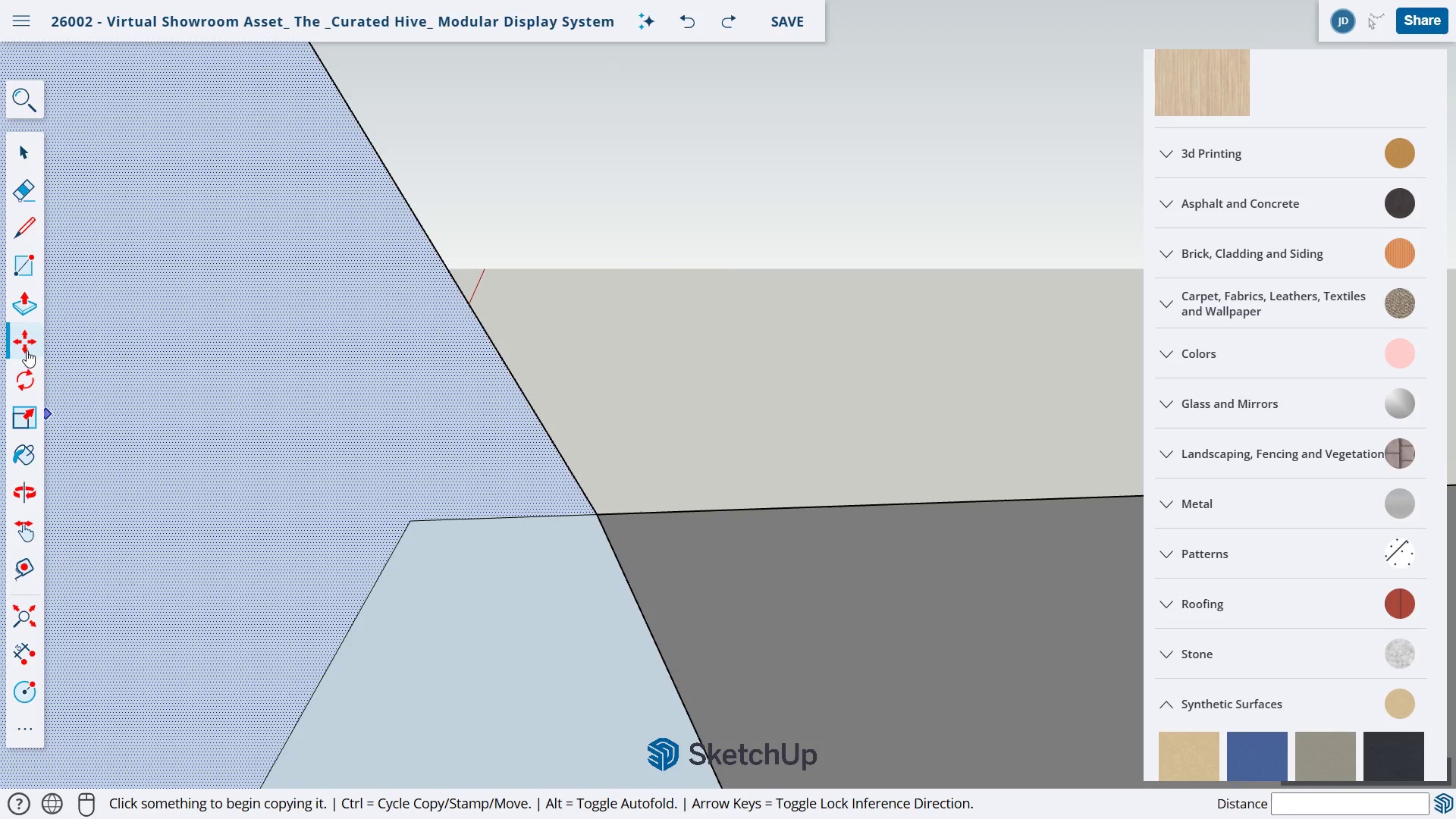 
left_click([26, 343])
 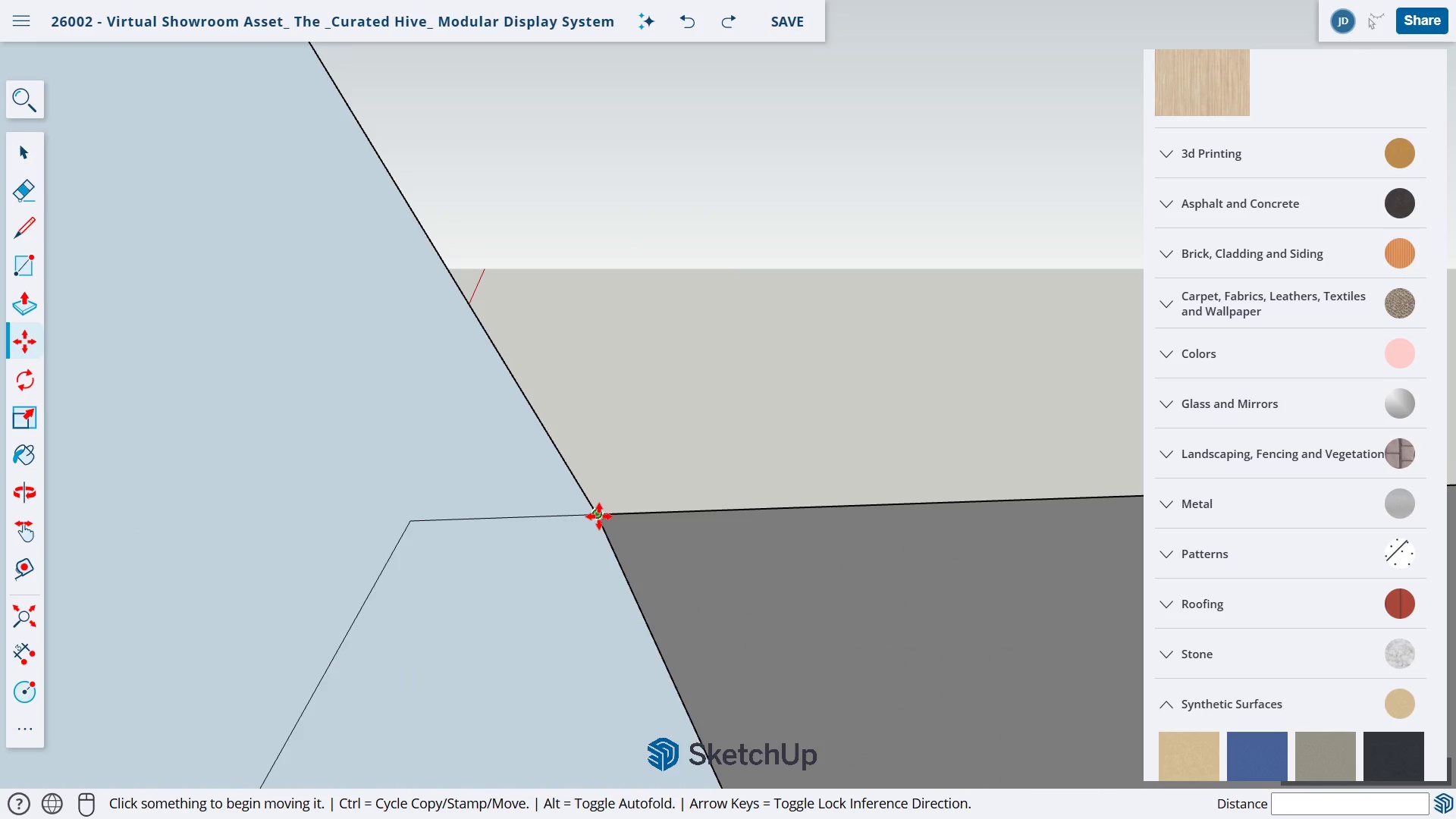 
left_click_drag(start_coordinate=[598, 516], to_coordinate=[409, 526])
 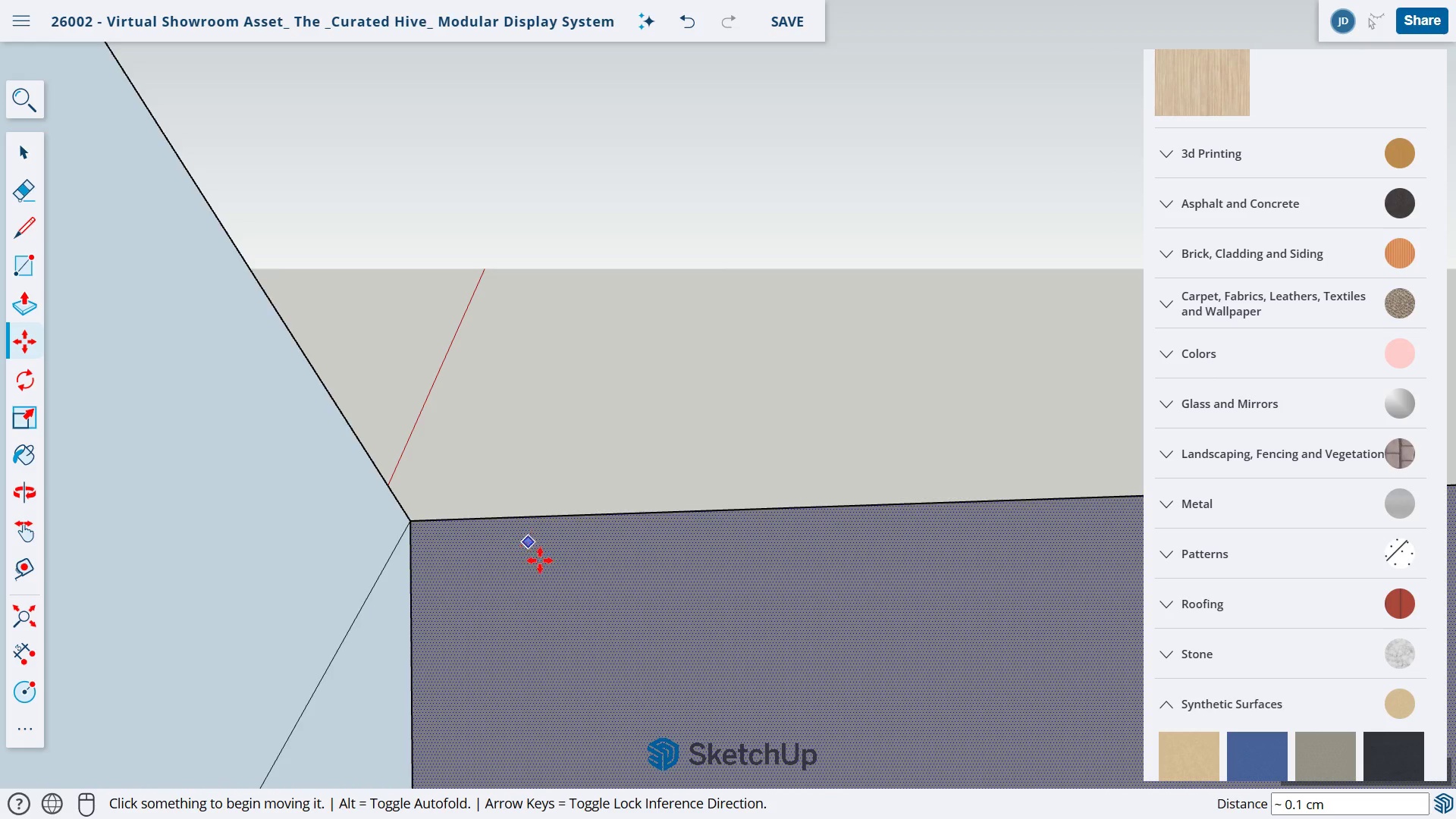 
scroll: coordinate [685, 568], scroll_direction: down, amount: 54.0
 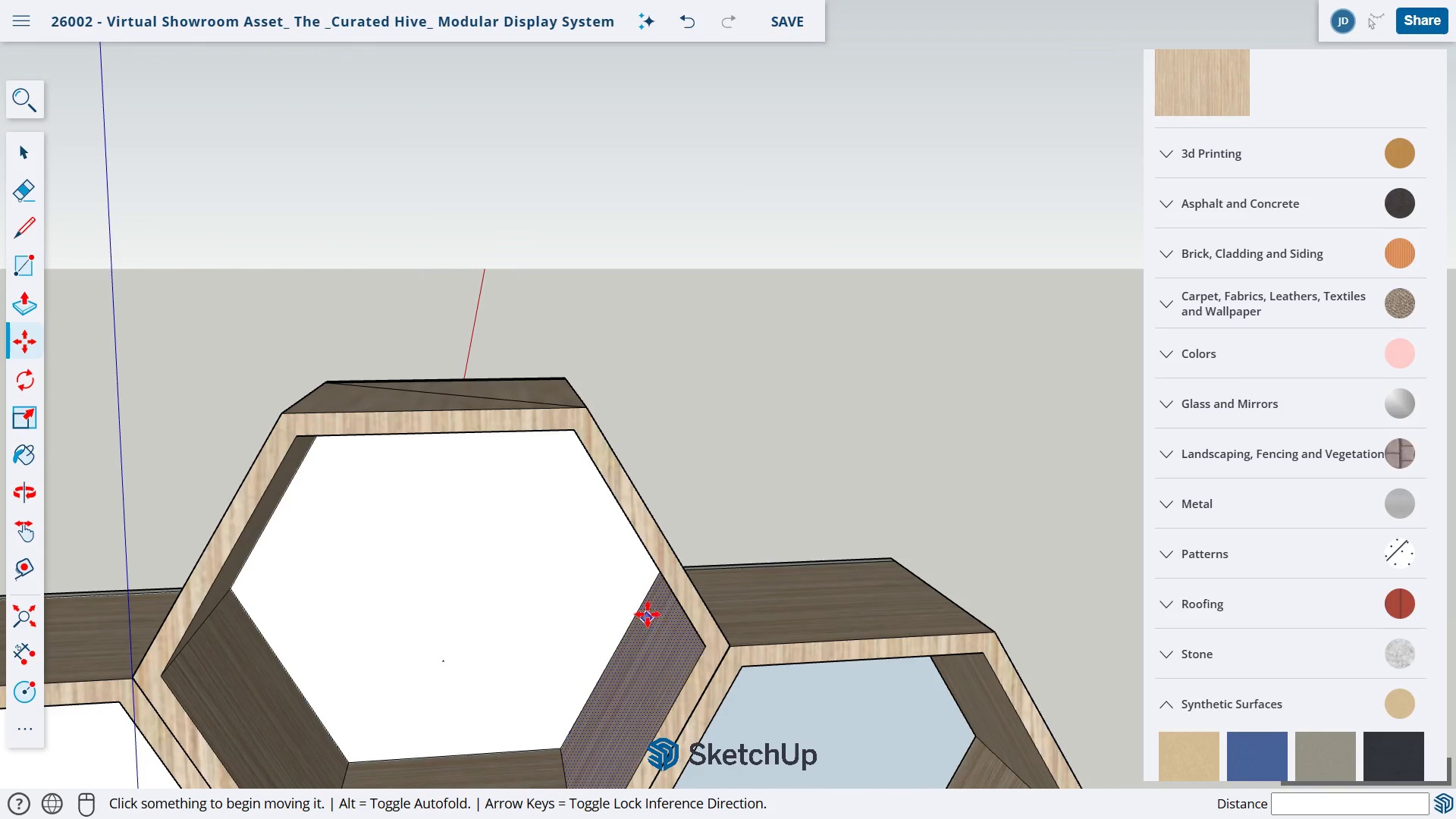 
key(O)
 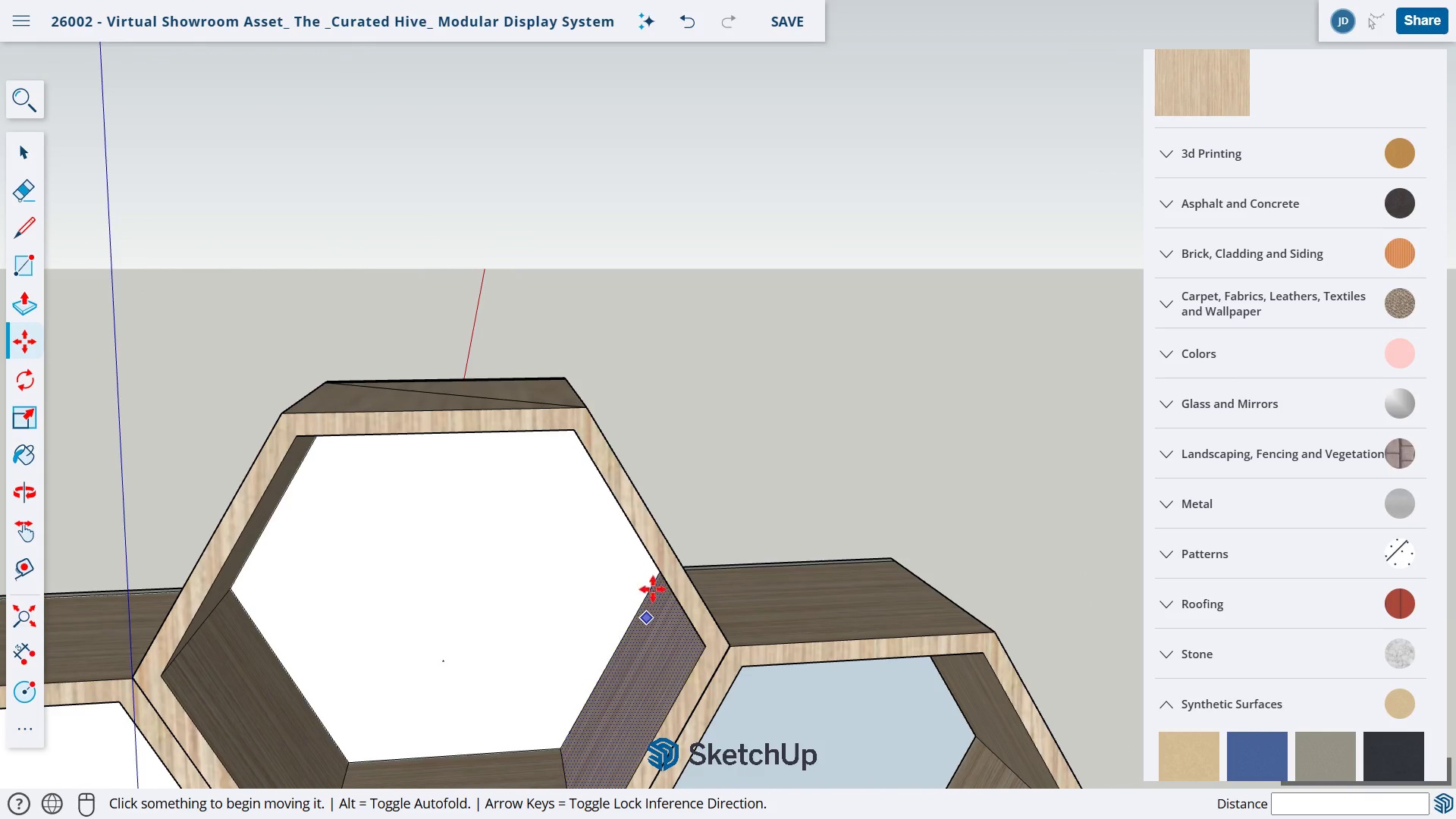 
left_click_drag(start_coordinate=[520, 621], to_coordinate=[819, 526])
 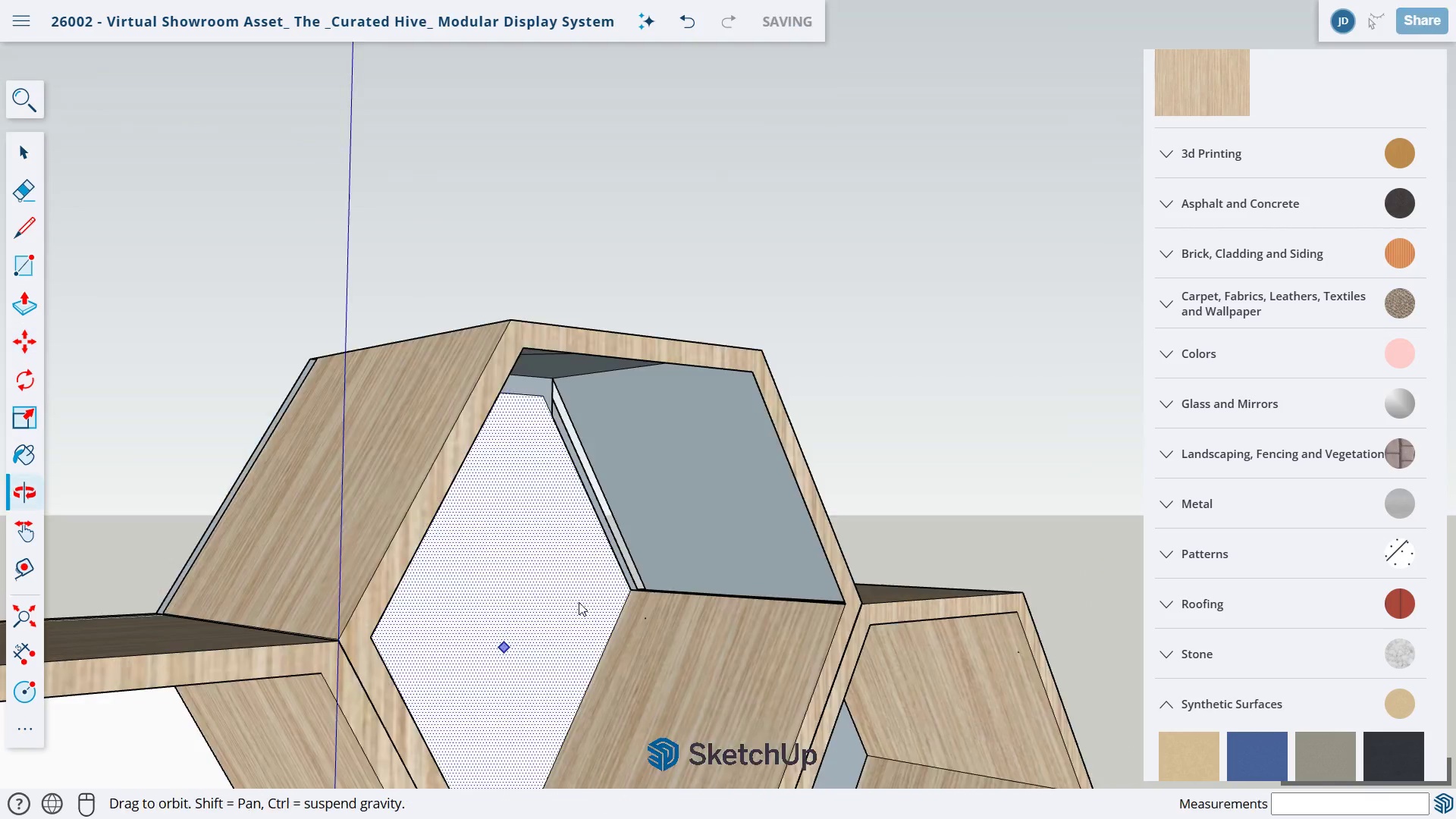 
left_click_drag(start_coordinate=[578, 604], to_coordinate=[345, 577])
 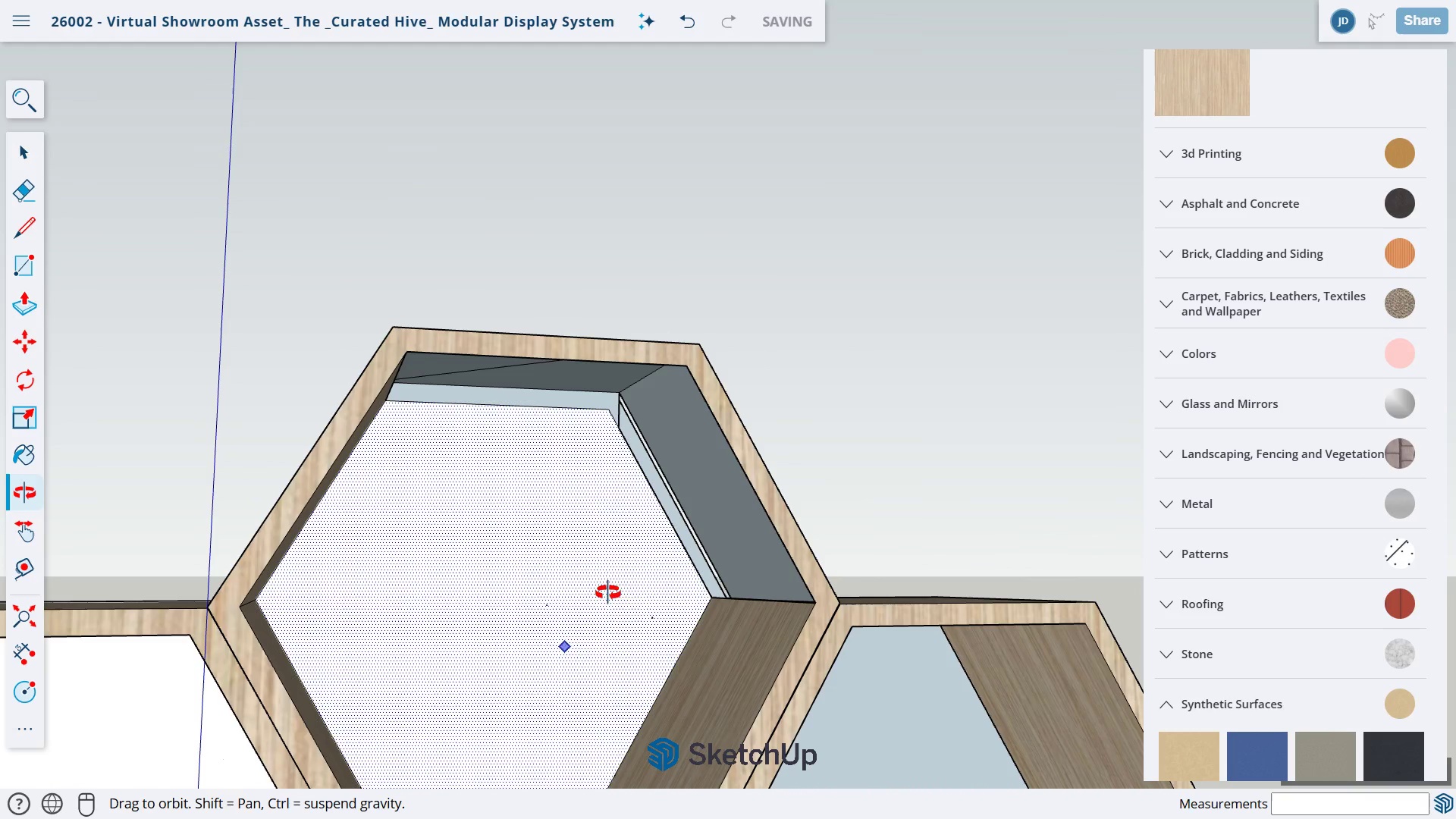 
key(L)
 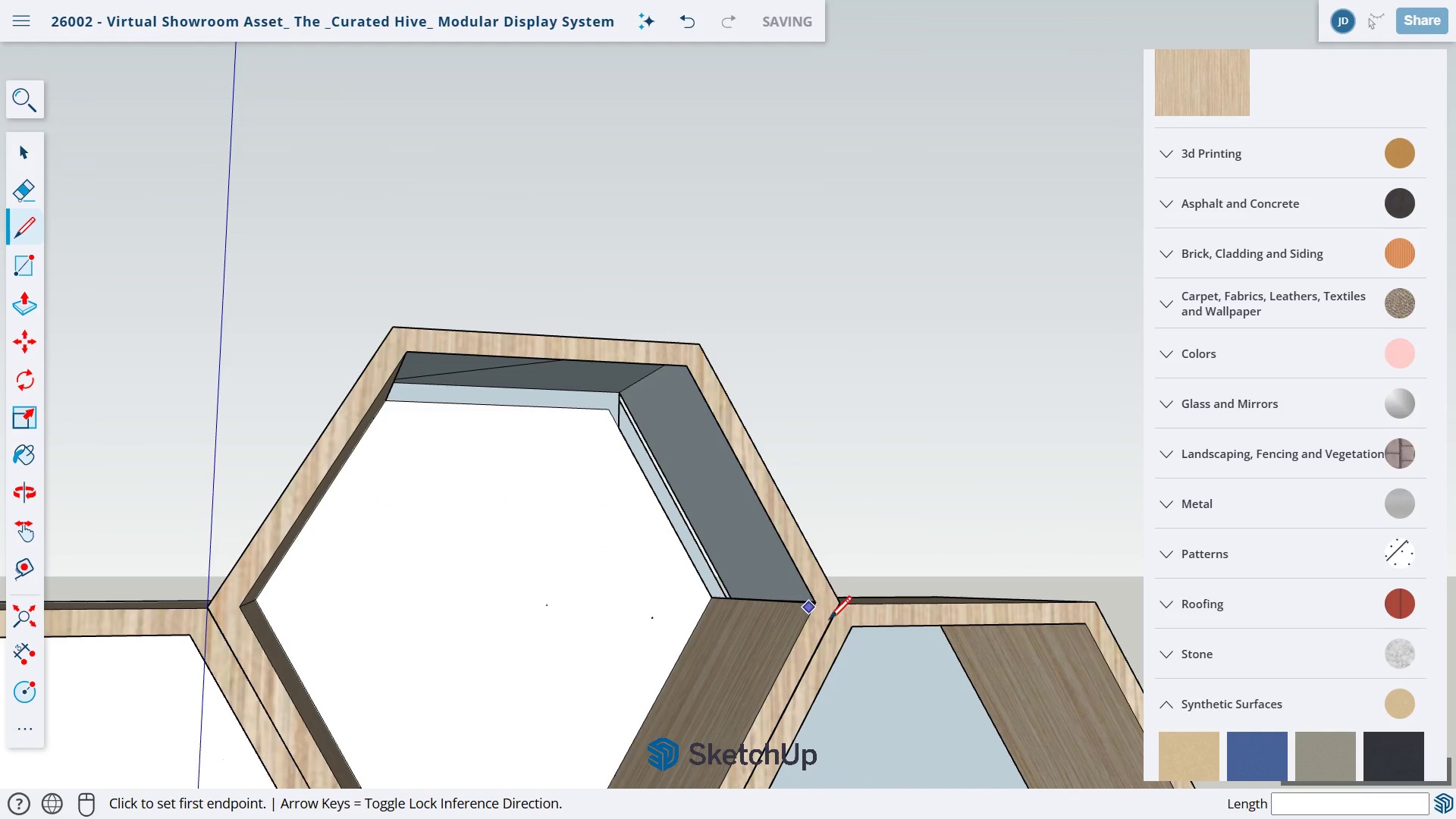 
scroll: coordinate [852, 610], scroll_direction: up, amount: 13.0
 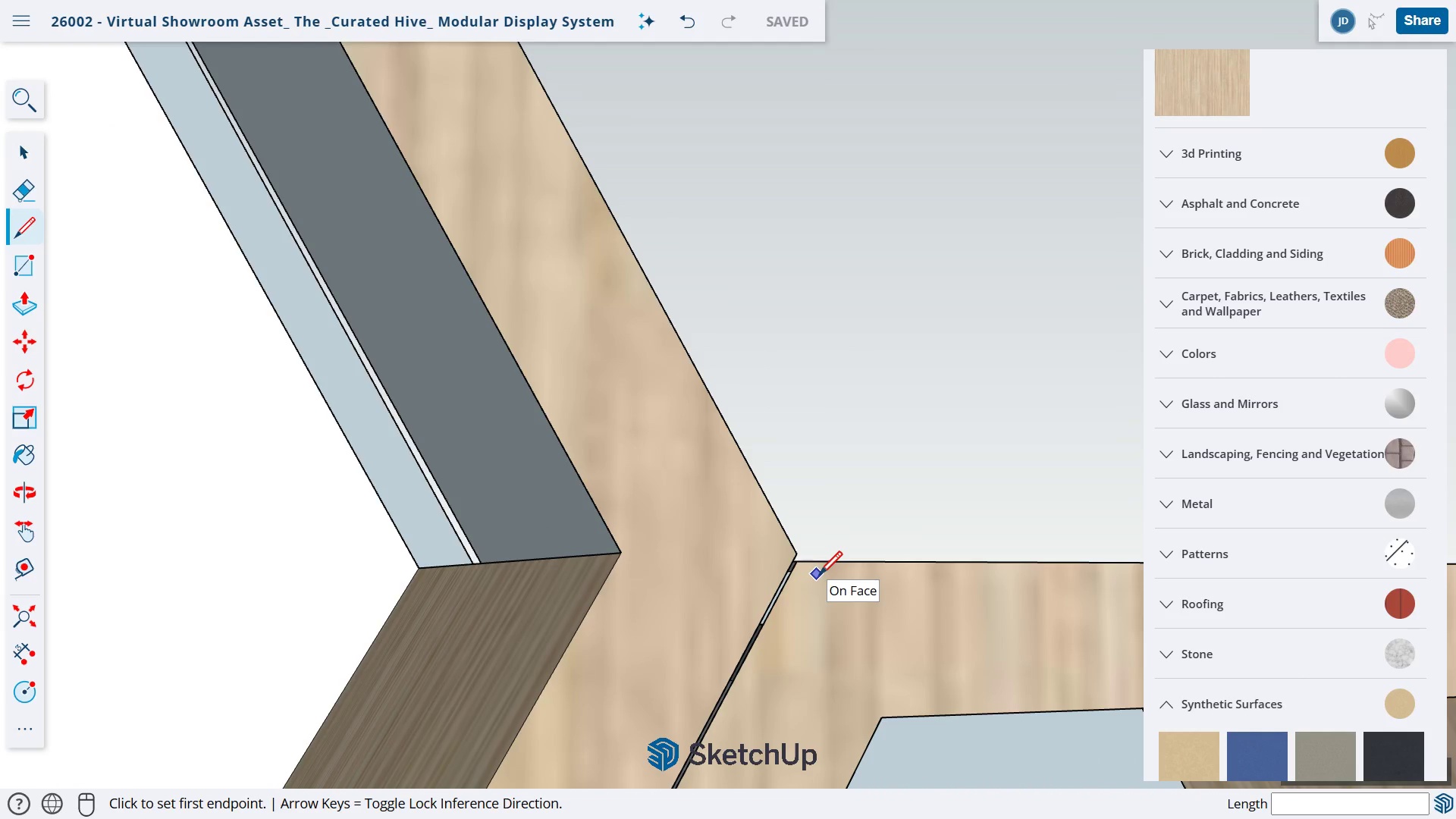 
key(H)
 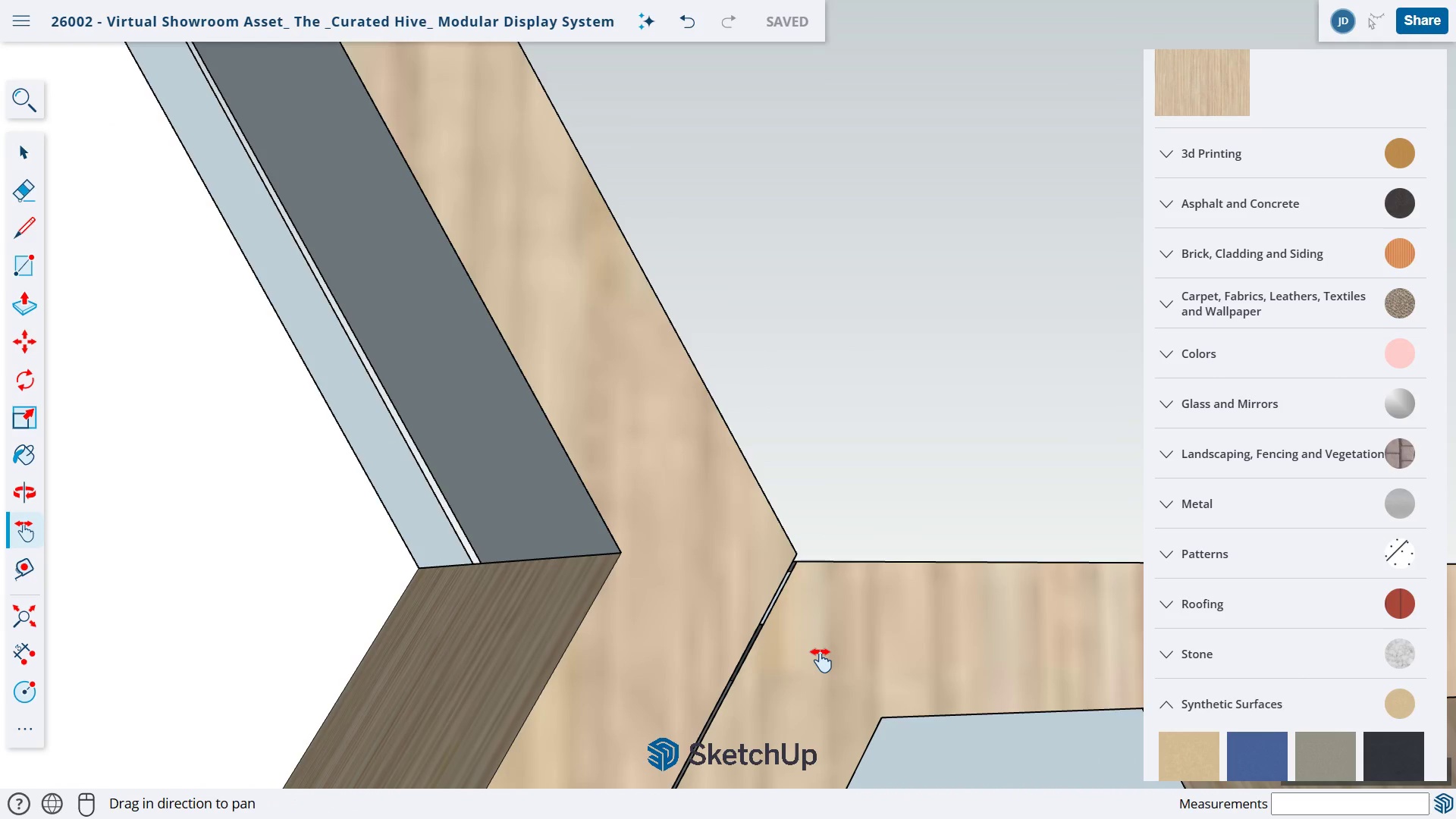 
left_click_drag(start_coordinate=[820, 652], to_coordinate=[809, 367])
 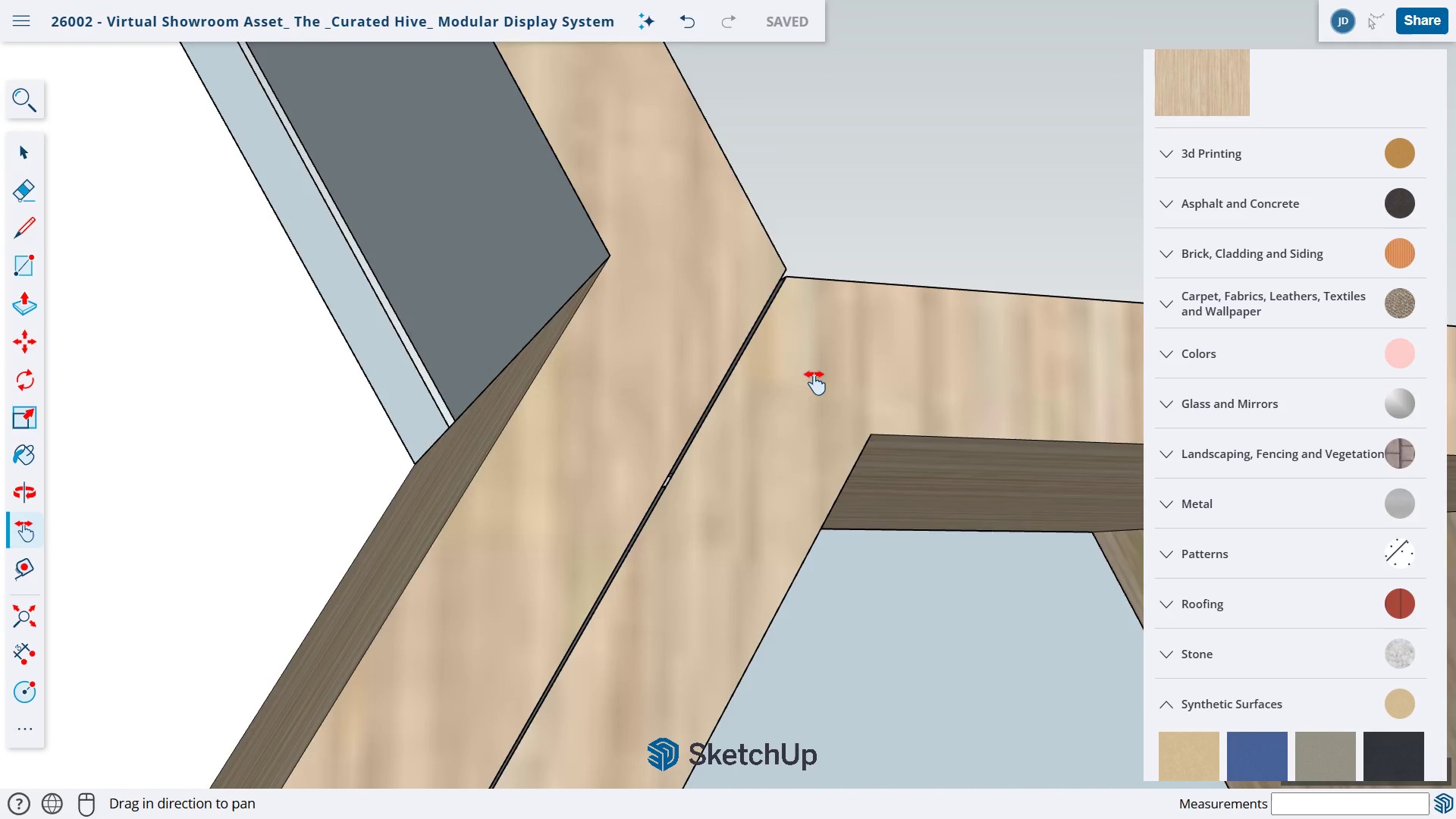 
scroll: coordinate [823, 453], scroll_direction: down, amount: 16.0
 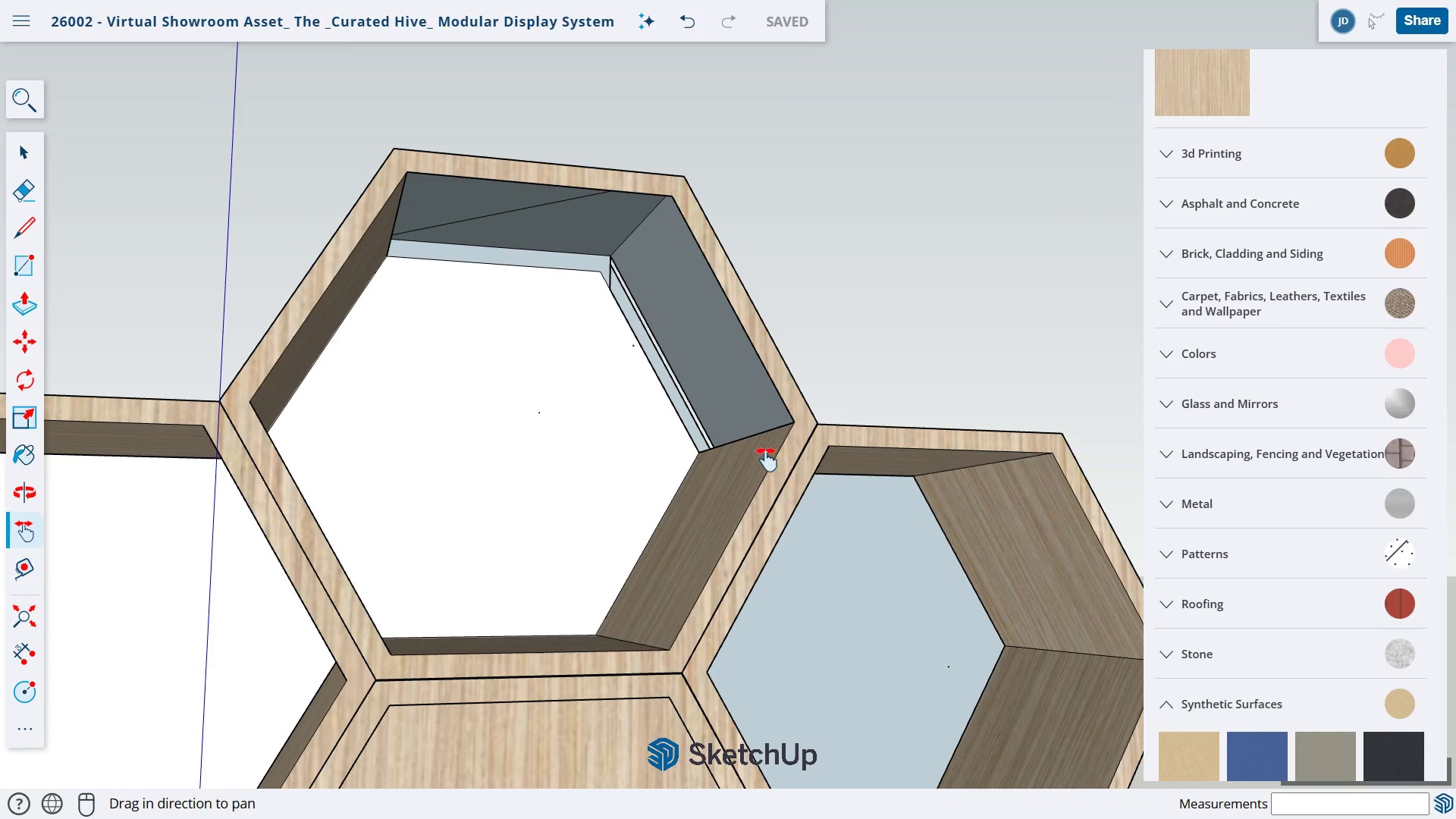 
scroll: coordinate [293, 554], scroll_direction: up, amount: 7.0
 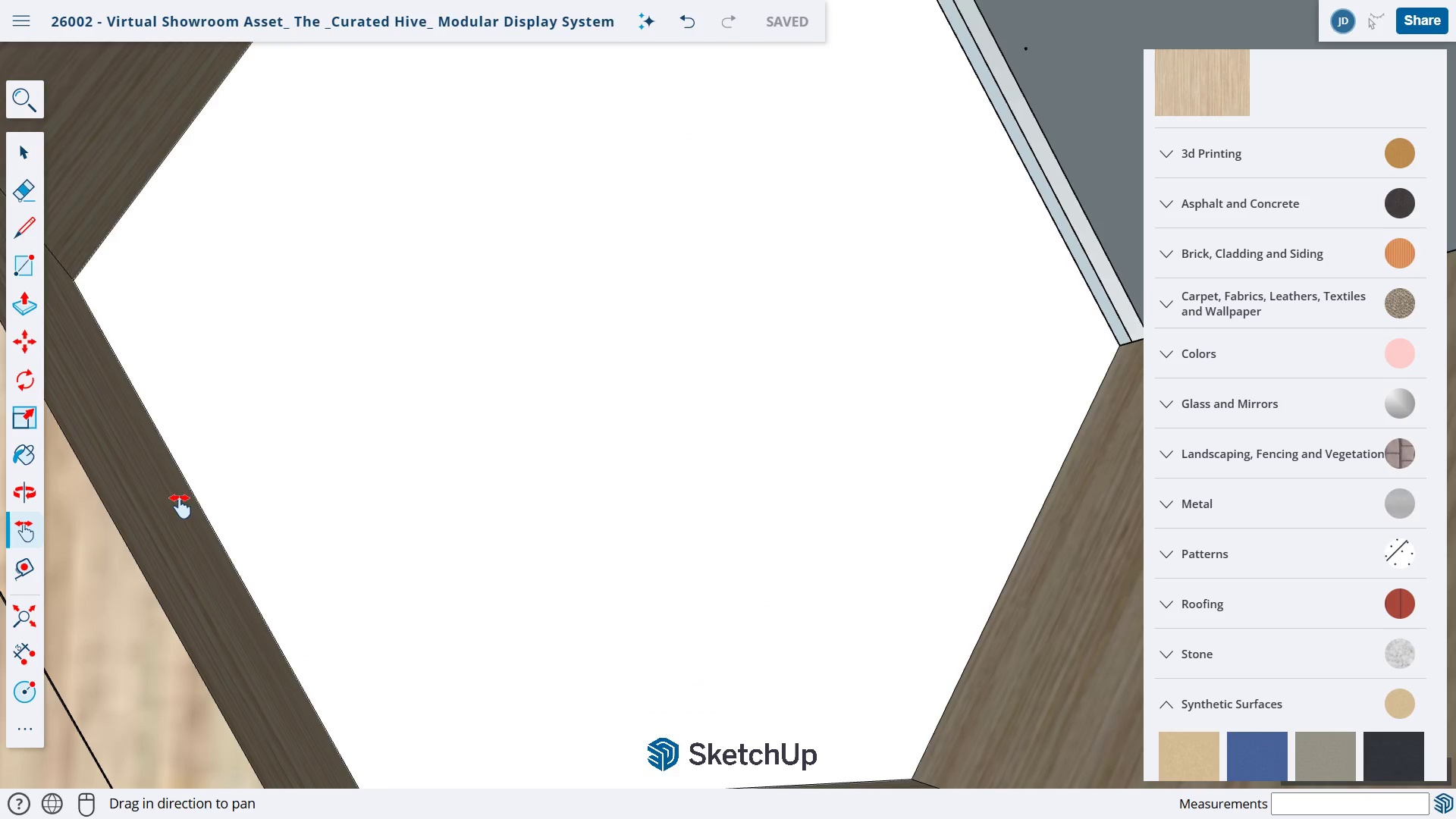 
key(H)
 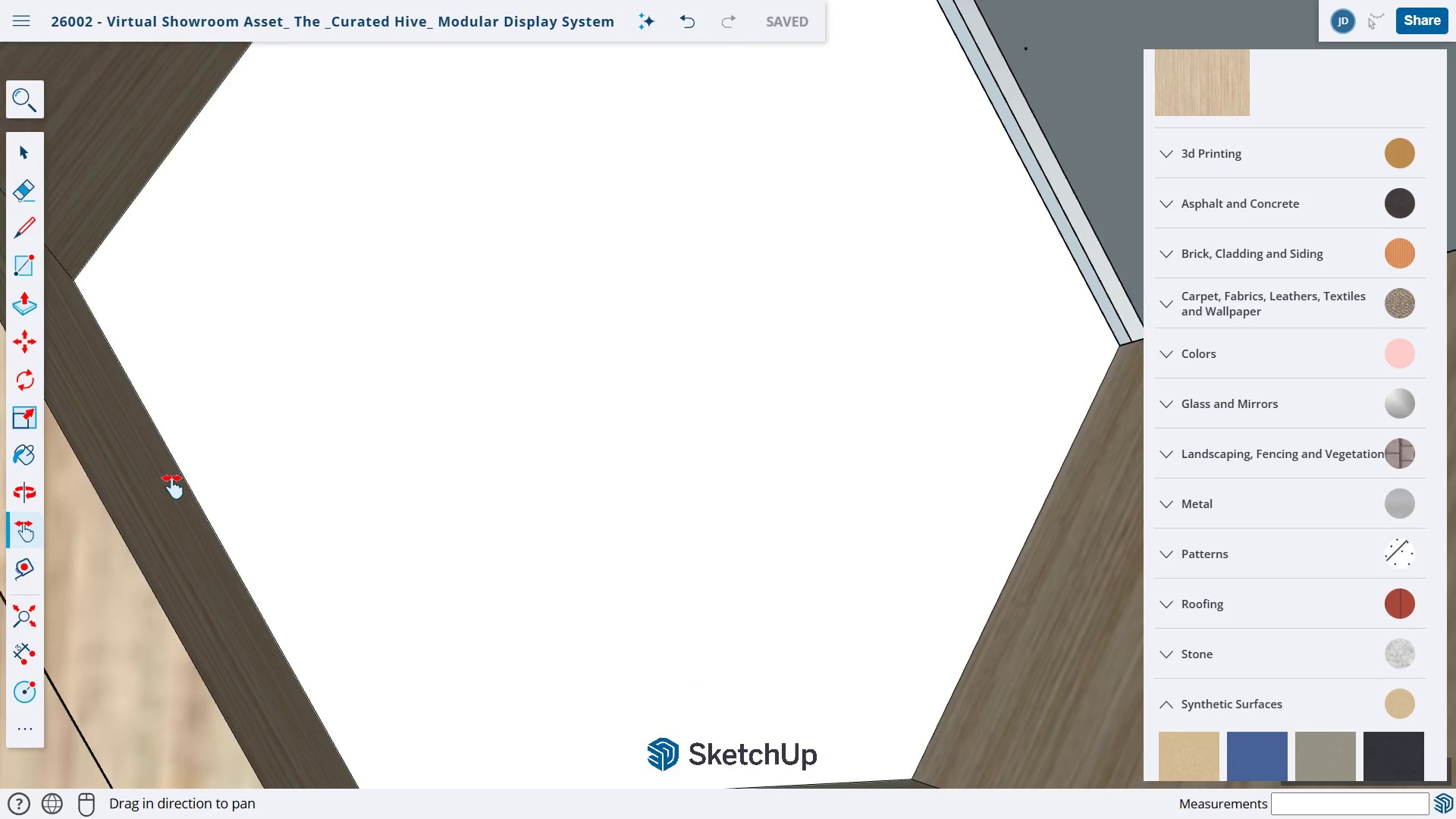 
left_click_drag(start_coordinate=[165, 479], to_coordinate=[496, 648])
 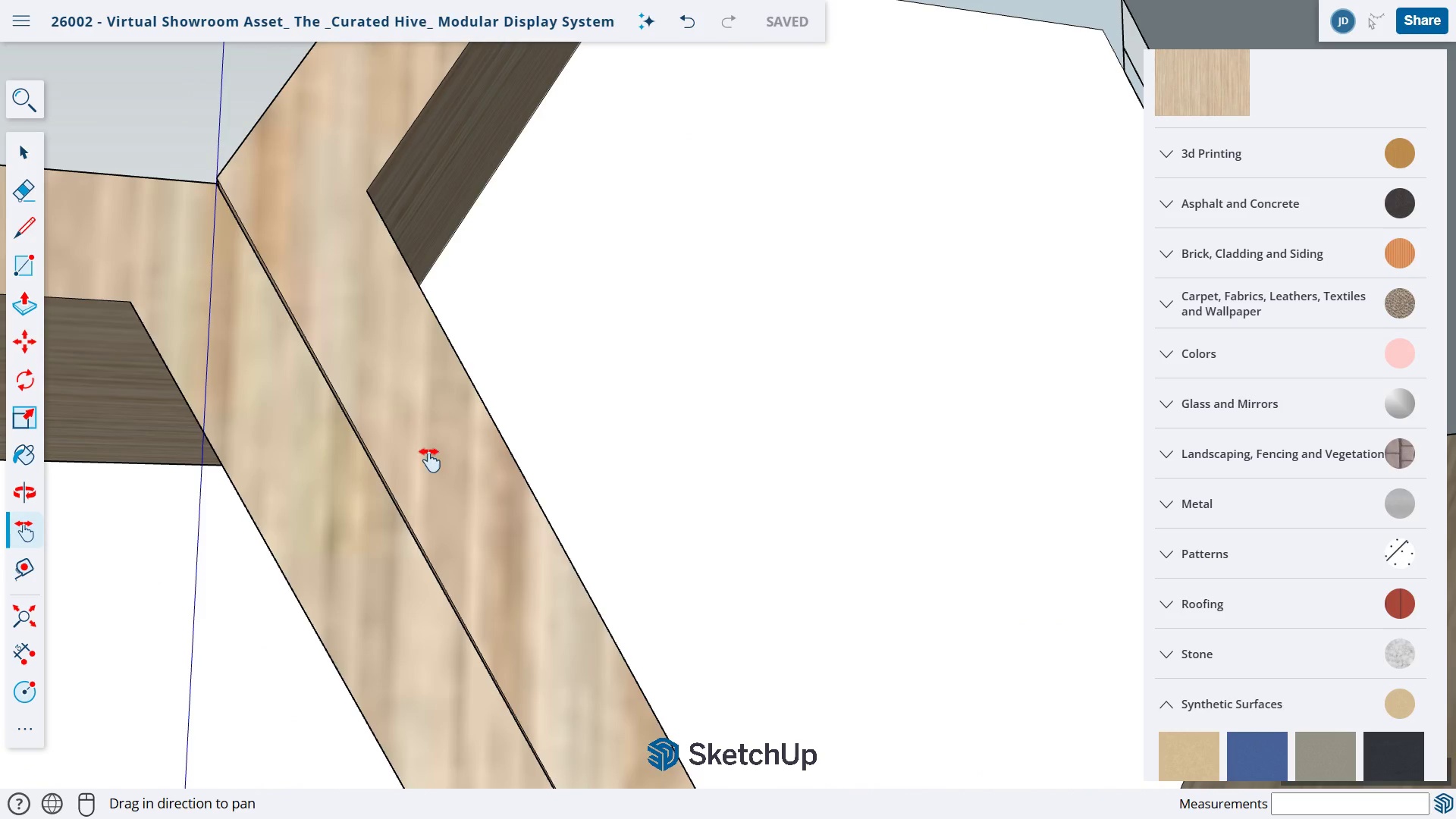 
left_click_drag(start_coordinate=[430, 416], to_coordinate=[287, 114])
 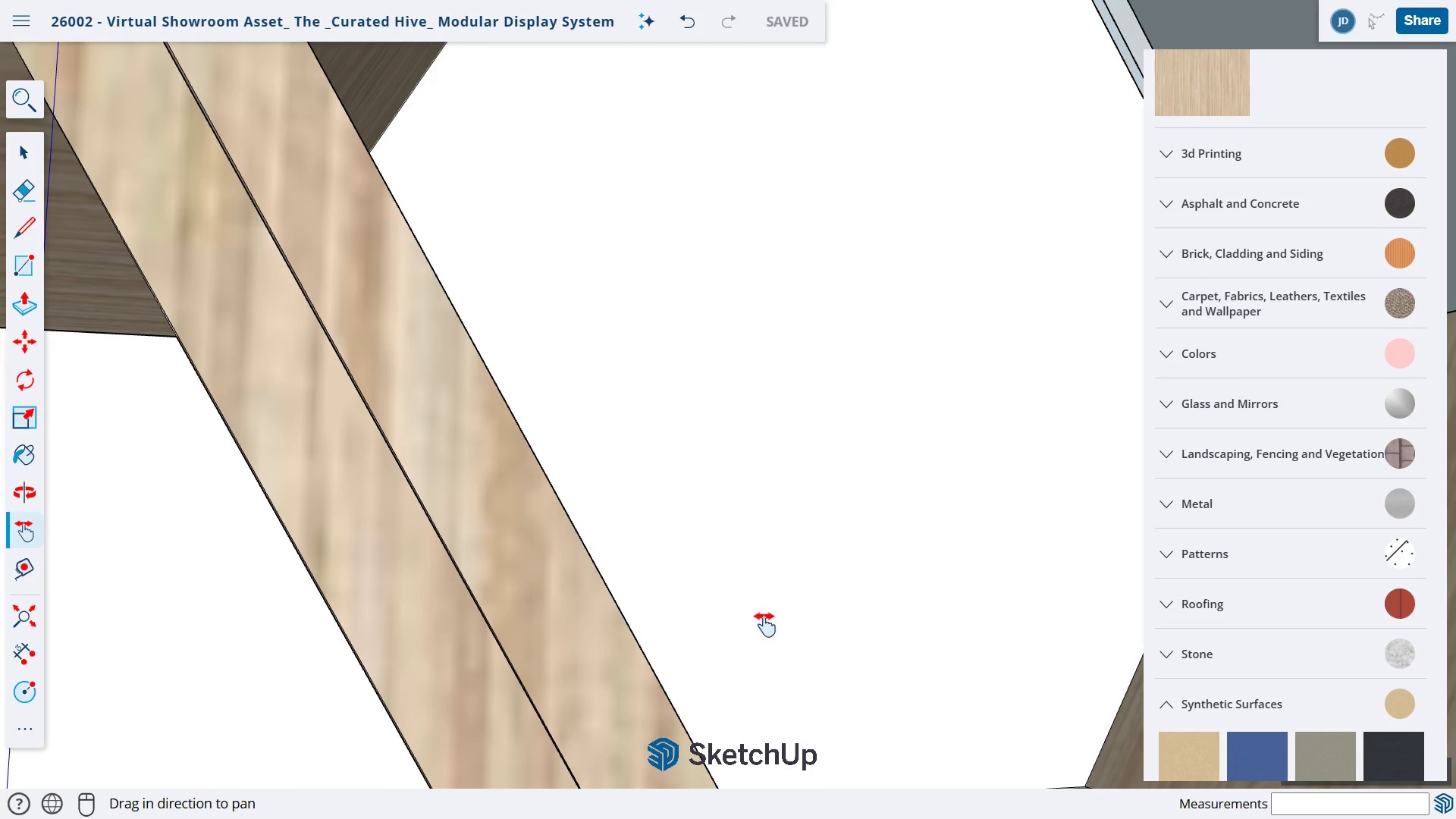 
left_click_drag(start_coordinate=[764, 617], to_coordinate=[599, 359])
 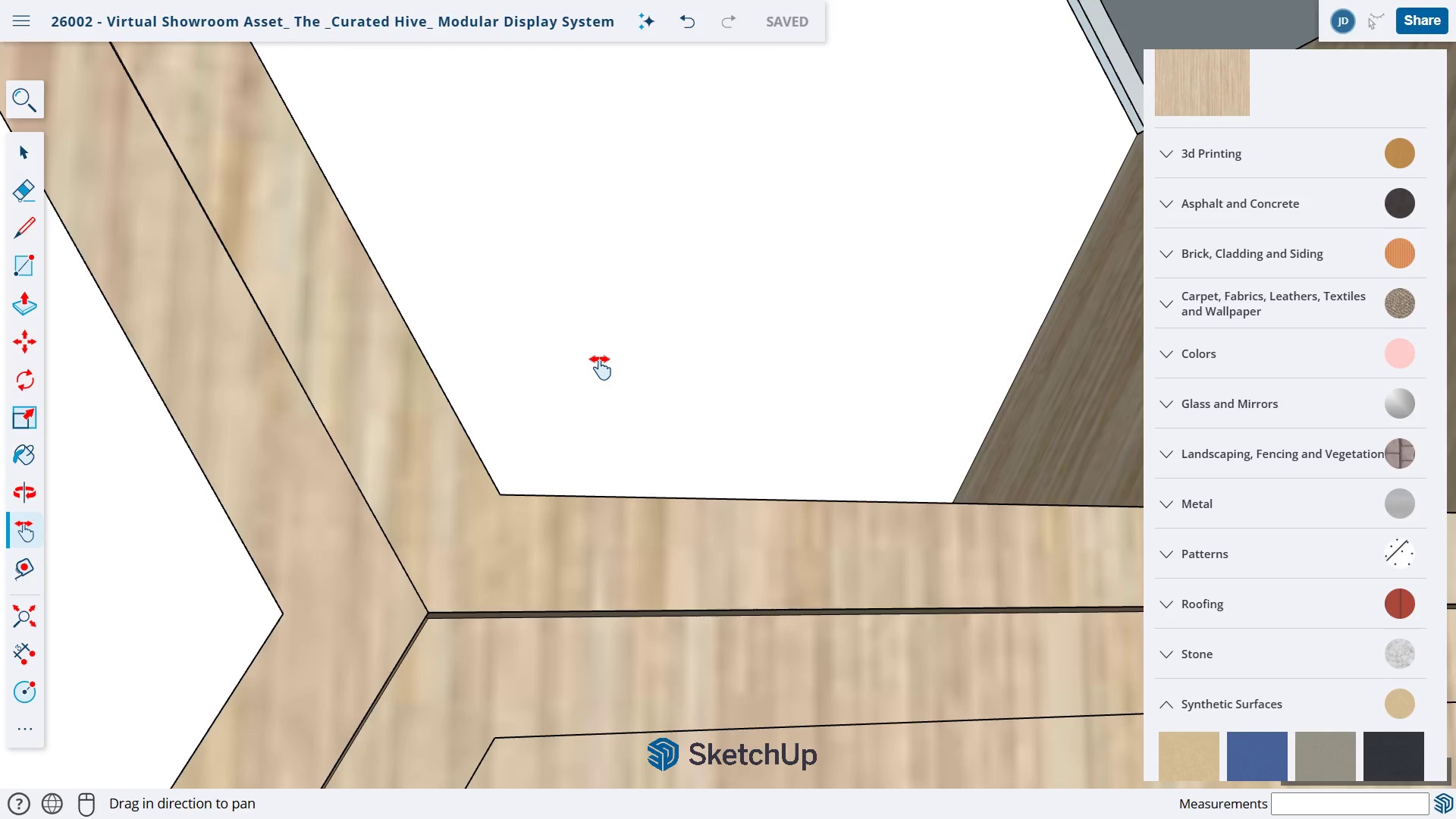 
scroll: coordinate [601, 361], scroll_direction: down, amount: 5.0
 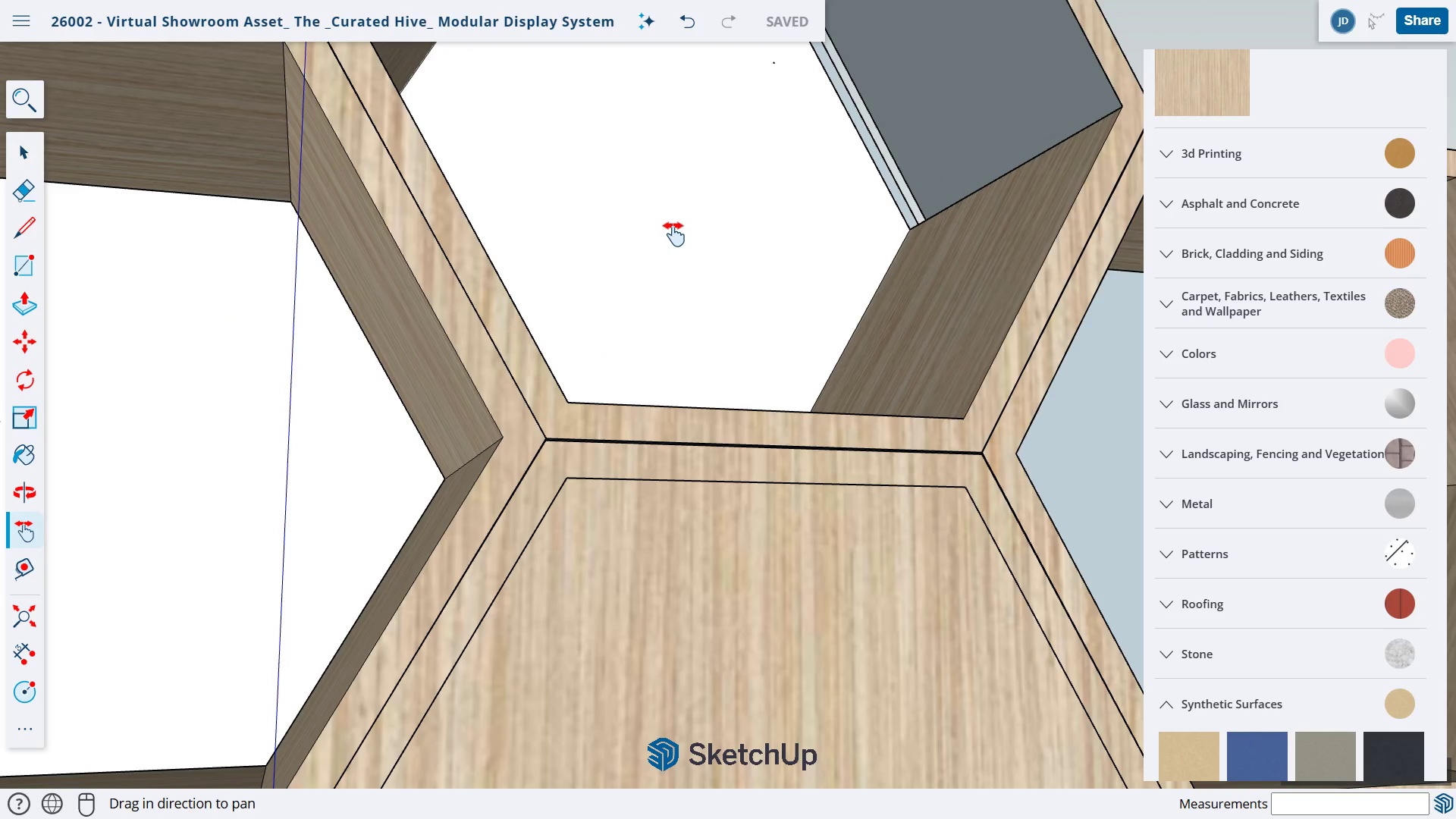 
left_click_drag(start_coordinate=[673, 225], to_coordinate=[635, 391])
 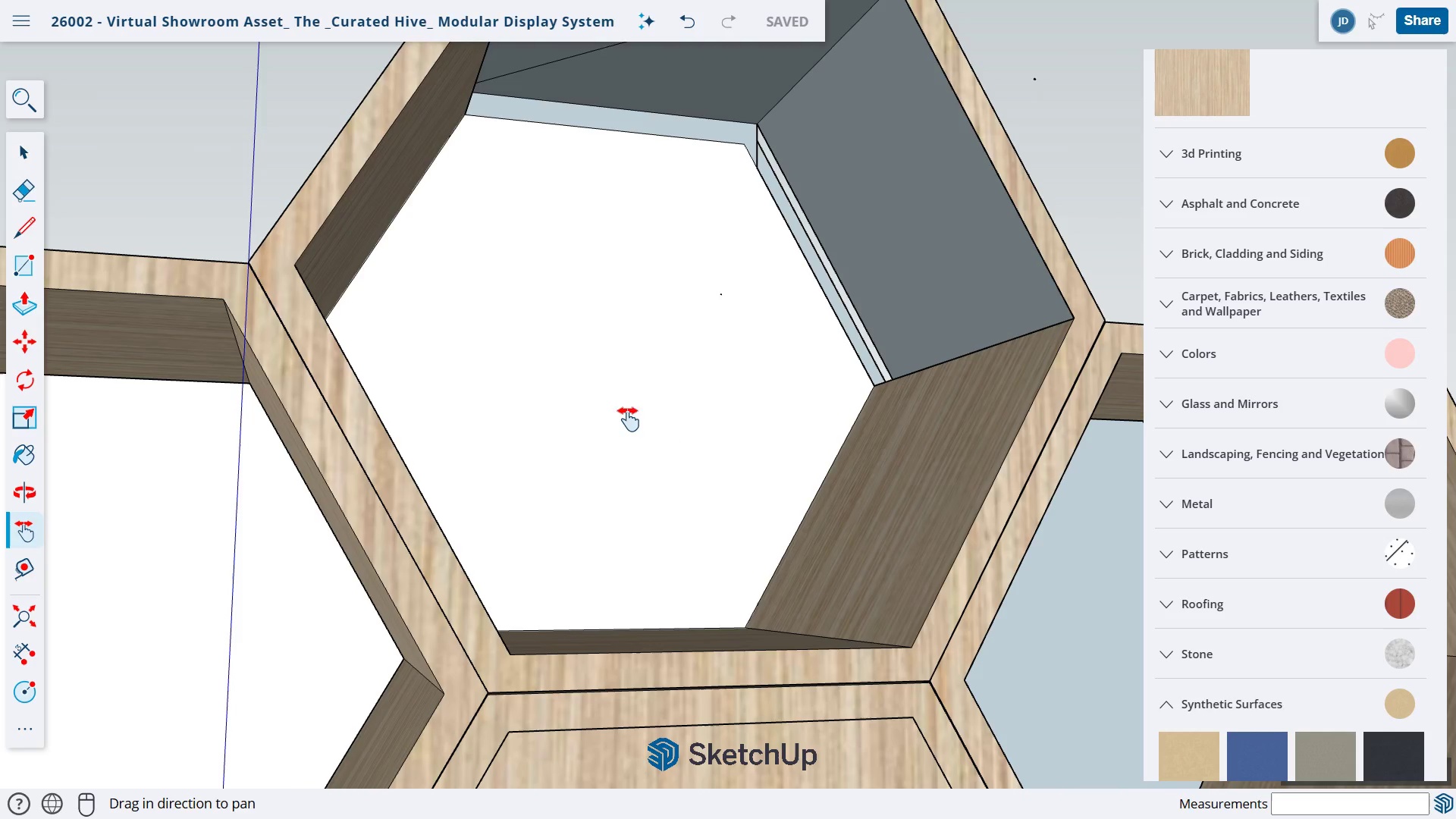 
left_click_drag(start_coordinate=[517, 334], to_coordinate=[505, 220])
 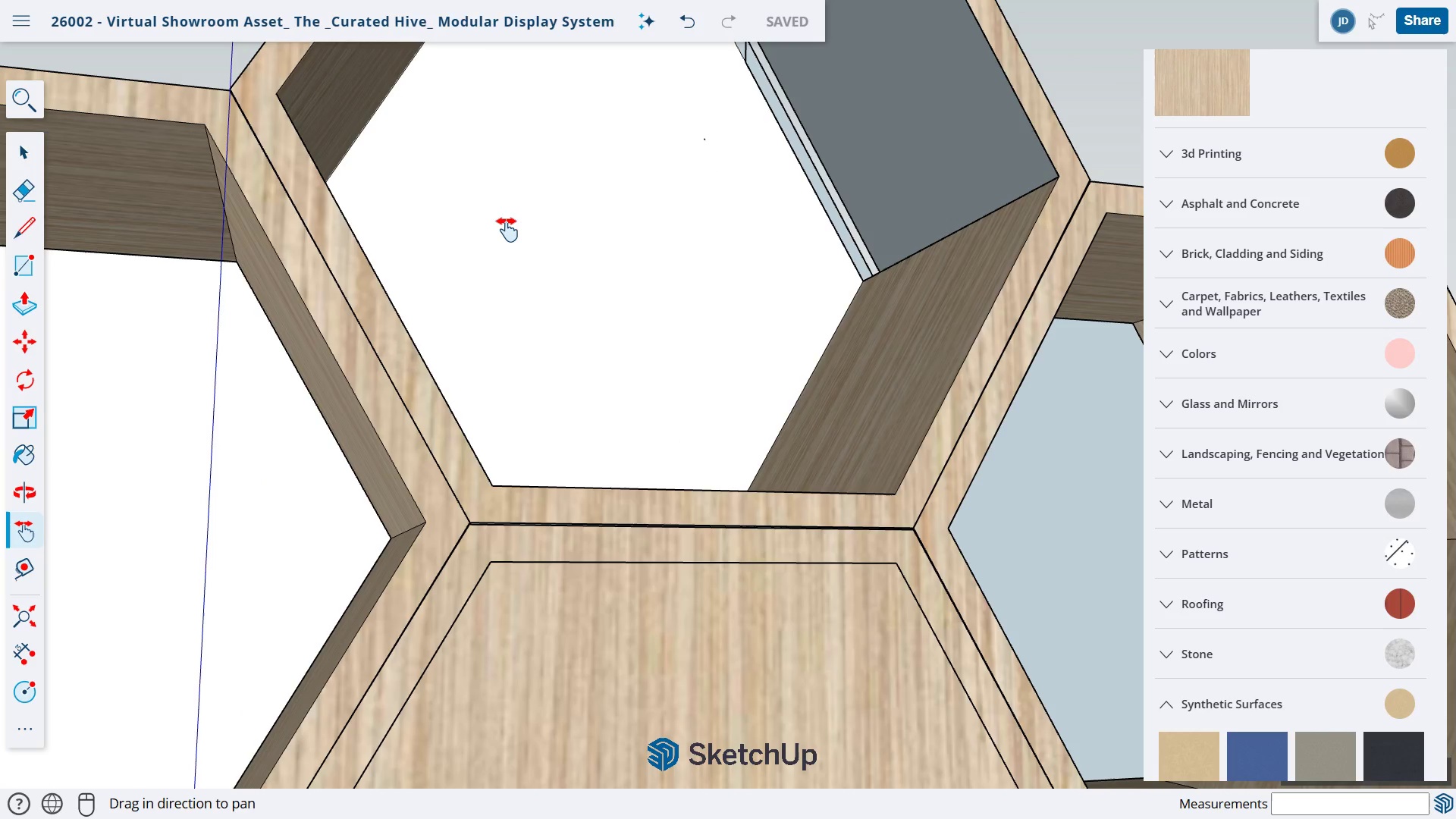 
scroll: coordinate [508, 244], scroll_direction: none, amount: 0.0
 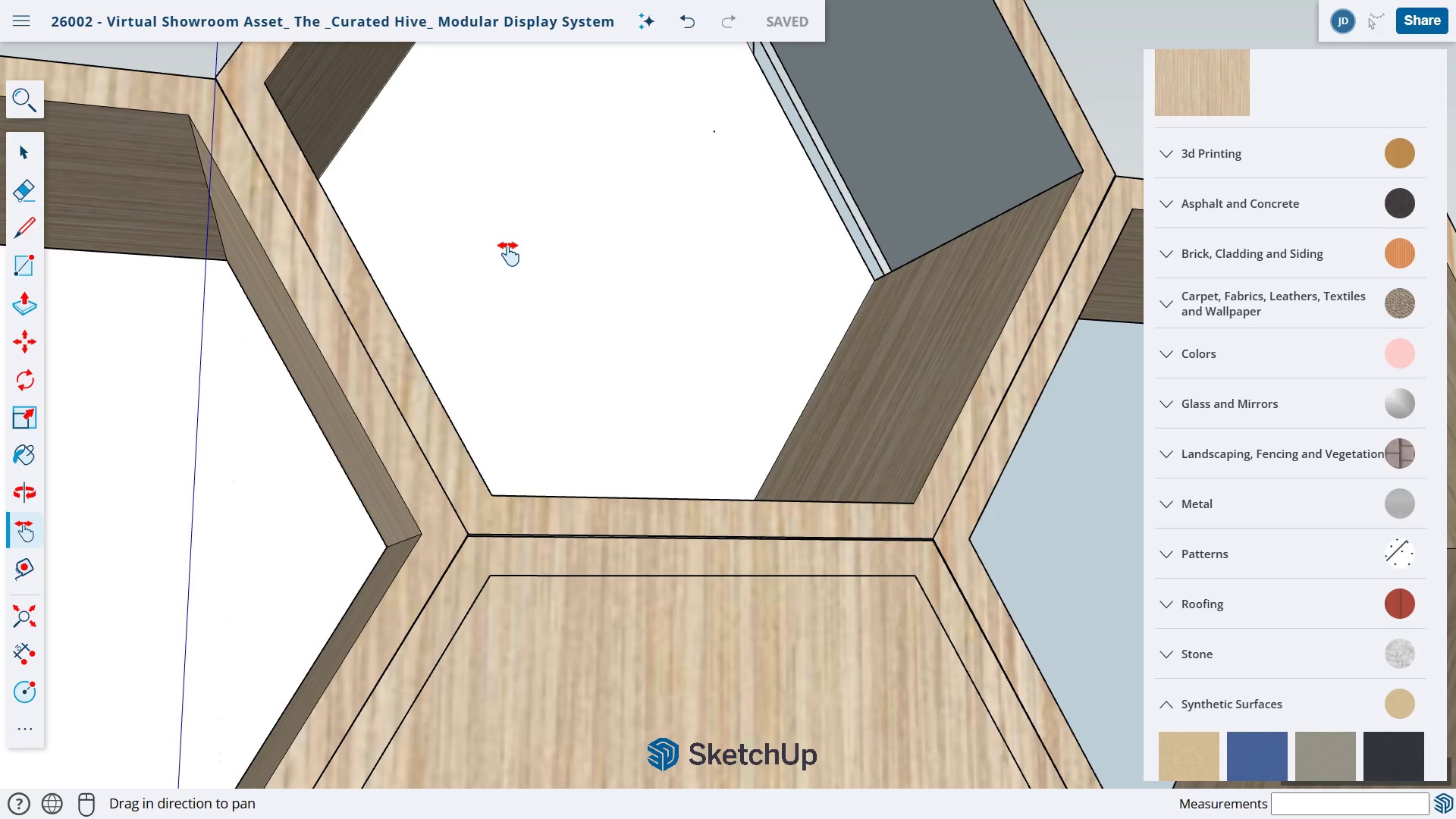 
key(E)
 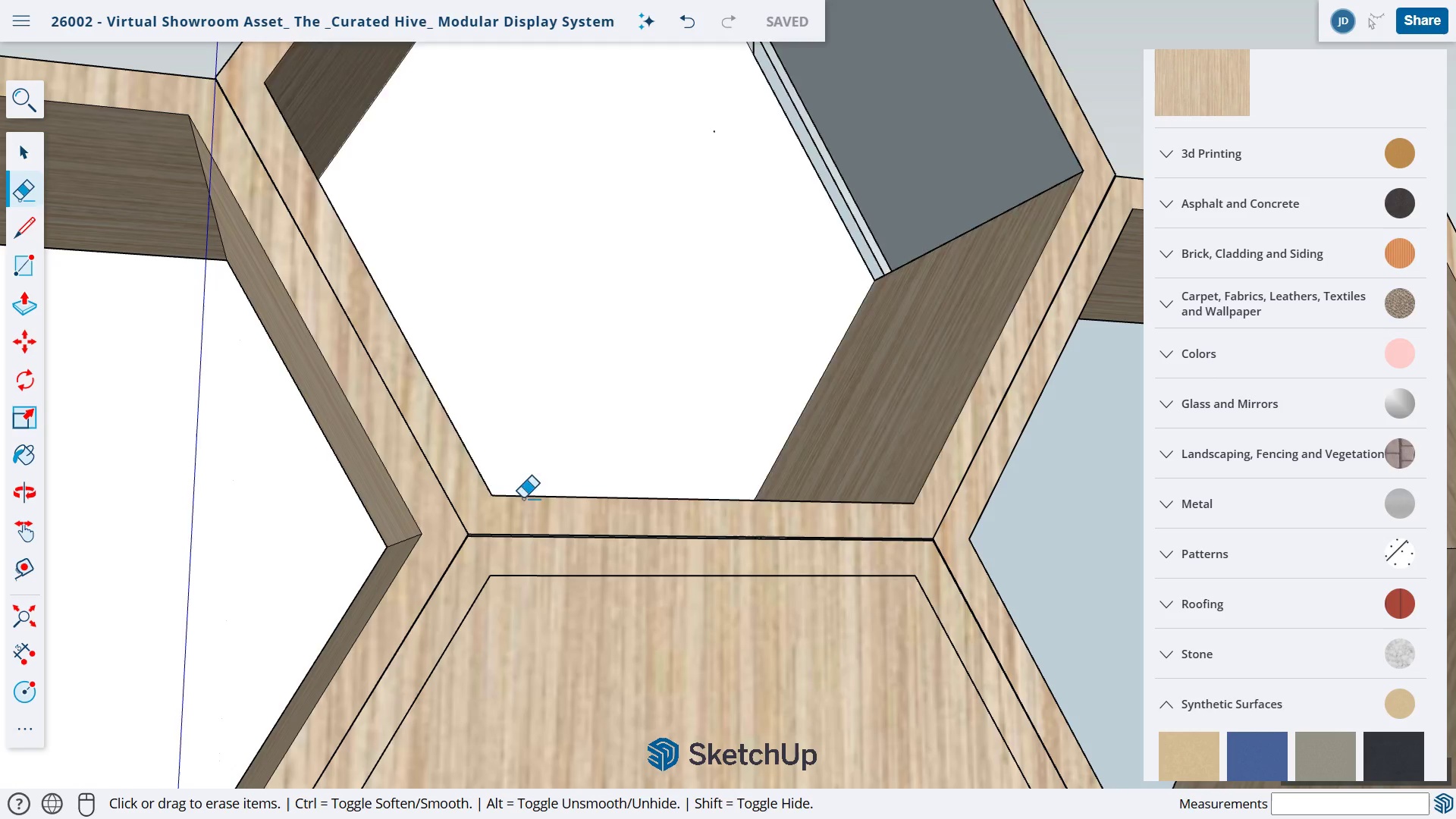 
left_click_drag(start_coordinate=[541, 501], to_coordinate=[539, 493])
 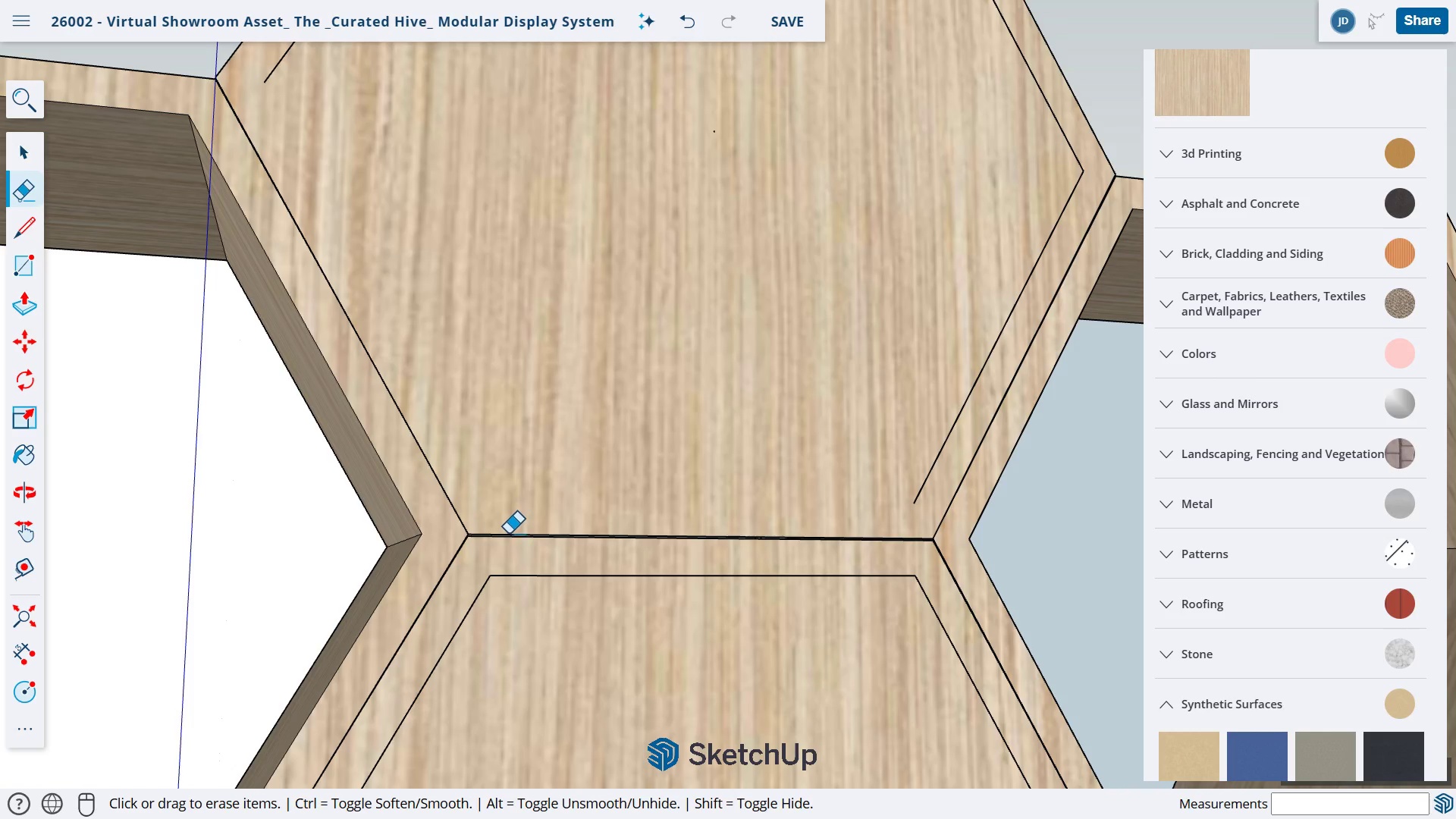 
scroll: coordinate [535, 525], scroll_direction: up, amount: 14.0
 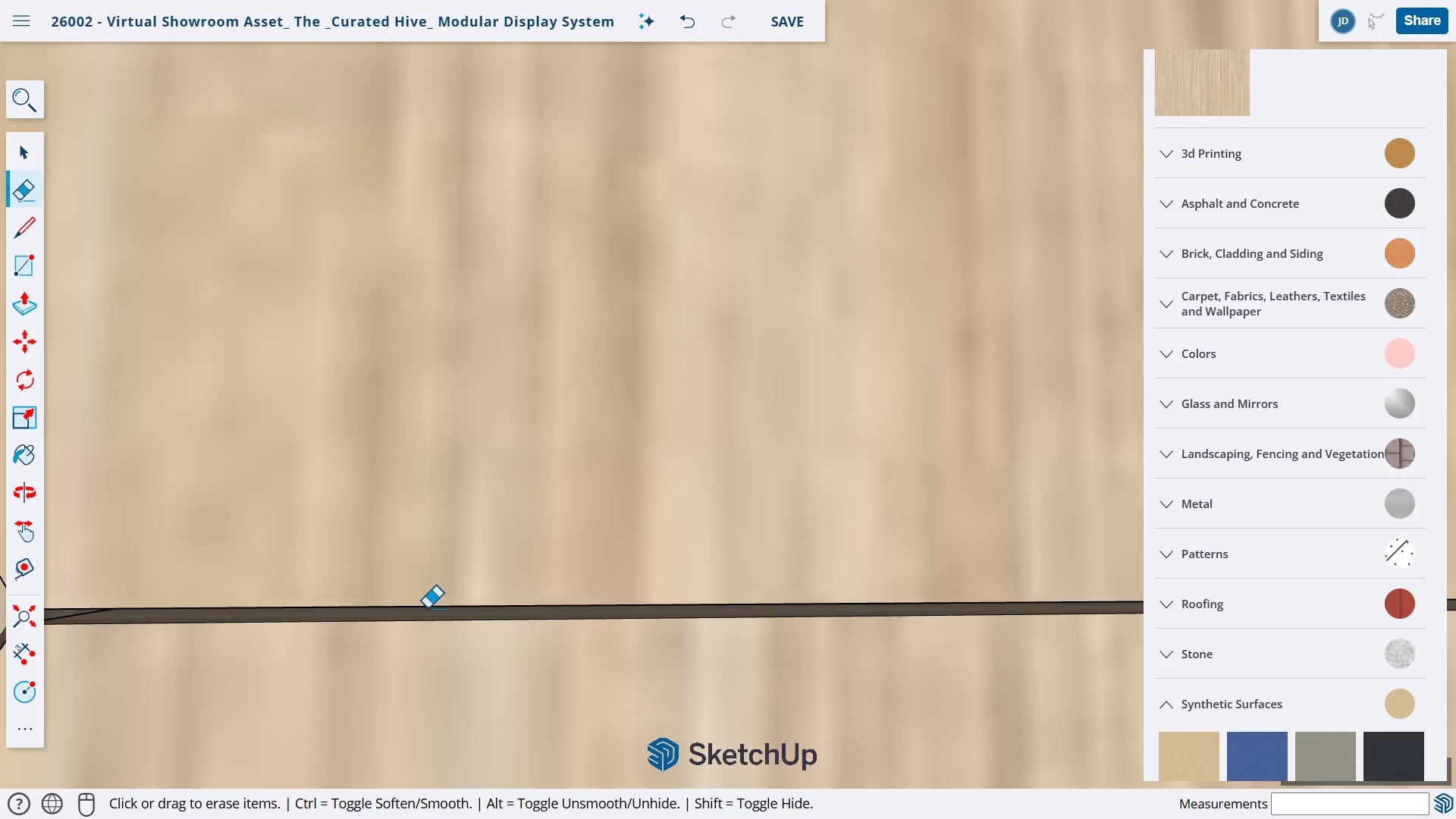 
left_click_drag(start_coordinate=[428, 608], to_coordinate=[428, 602])
 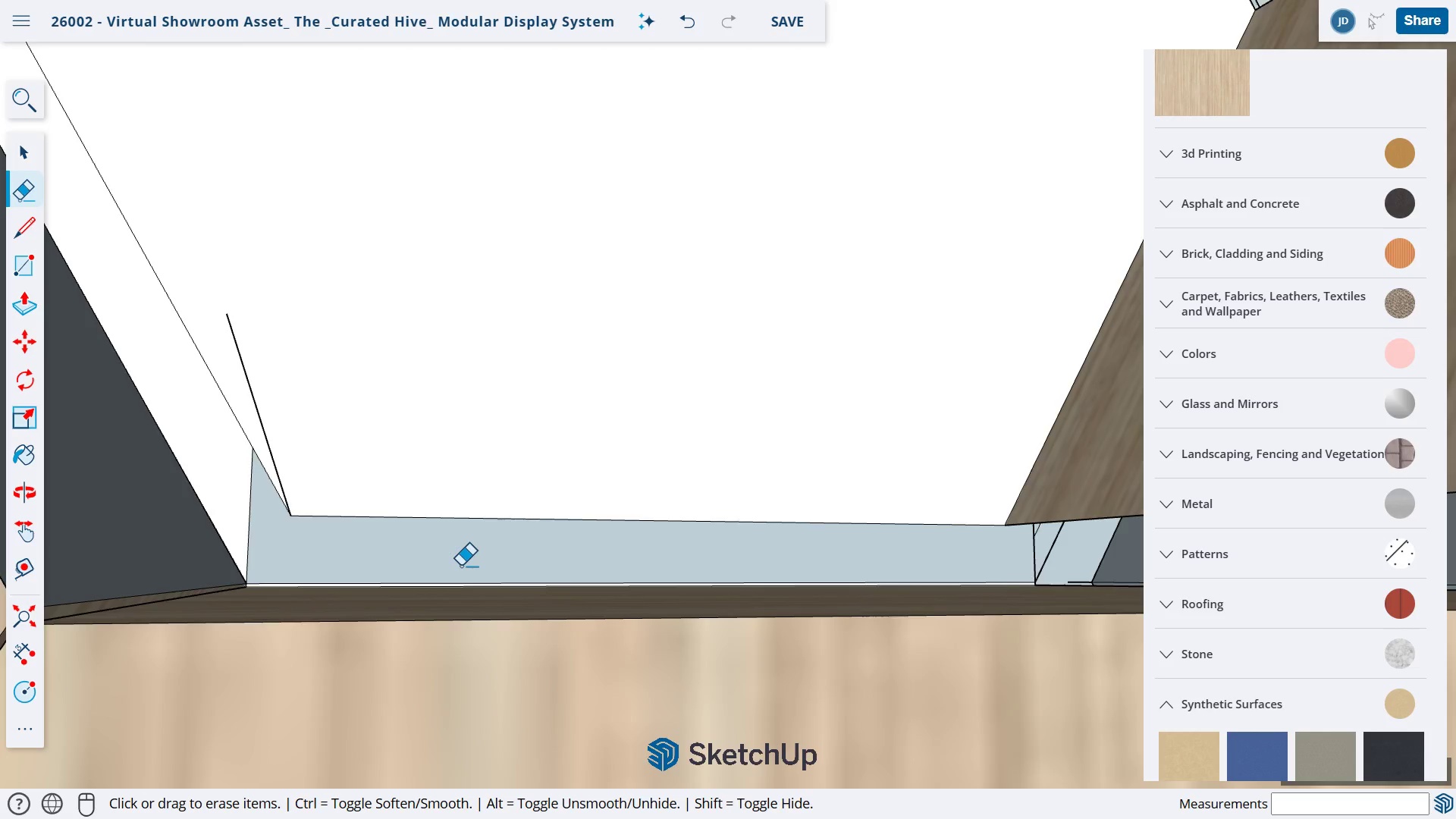 
scroll: coordinate [466, 567], scroll_direction: down, amount: 7.0
 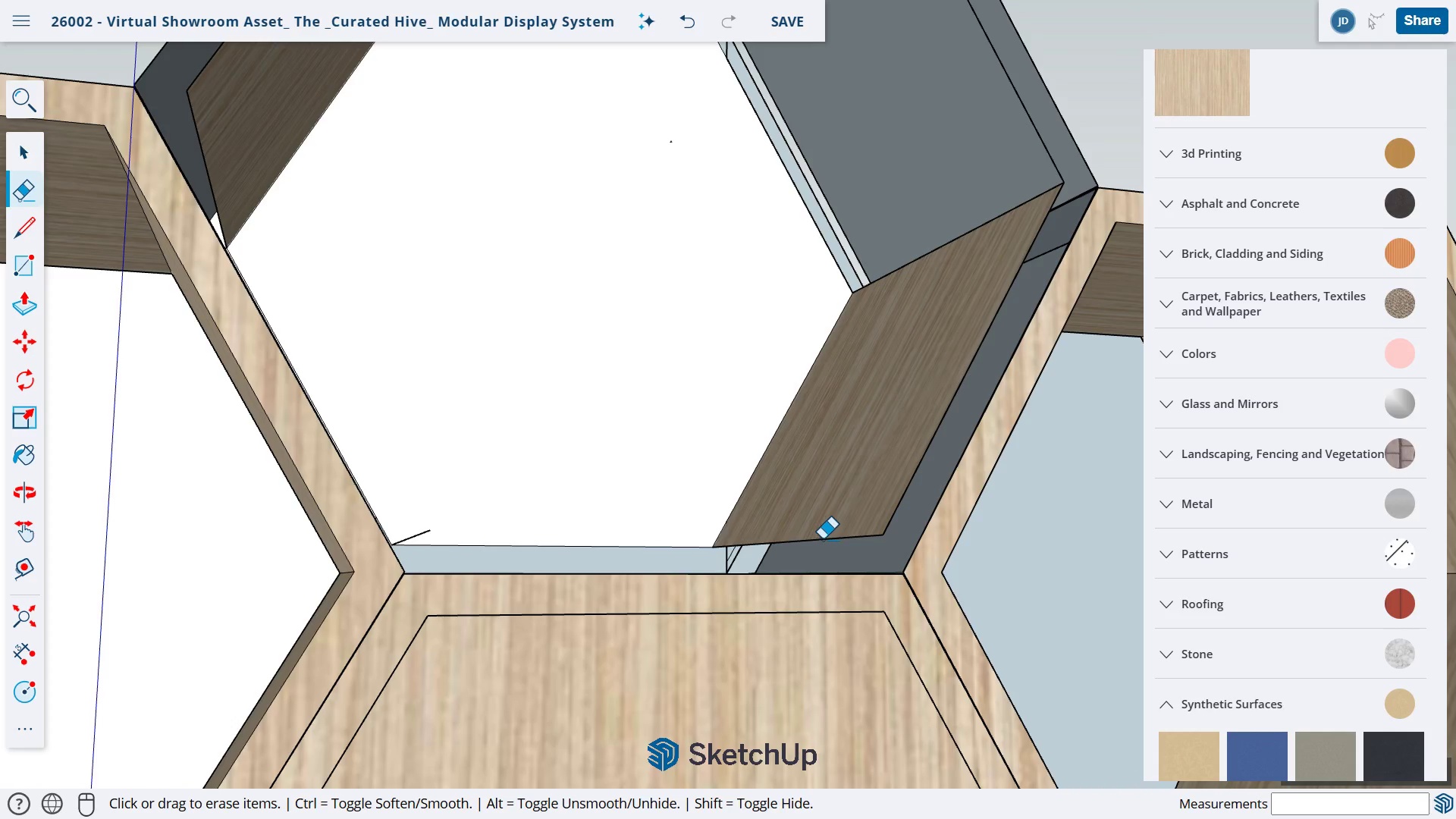 
left_click_drag(start_coordinate=[826, 538], to_coordinate=[830, 541])
 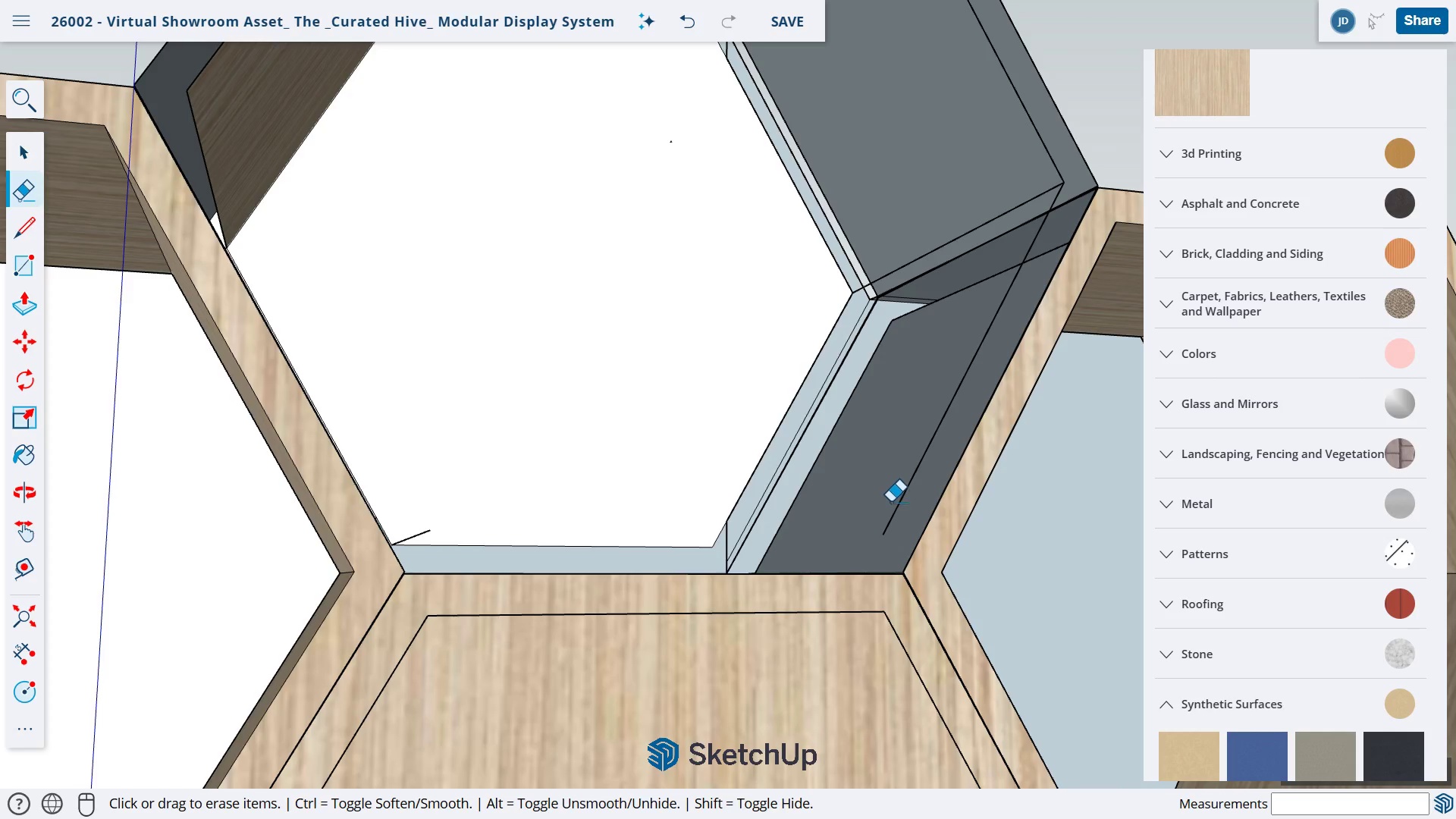 
left_click_drag(start_coordinate=[892, 502], to_coordinate=[921, 506])
 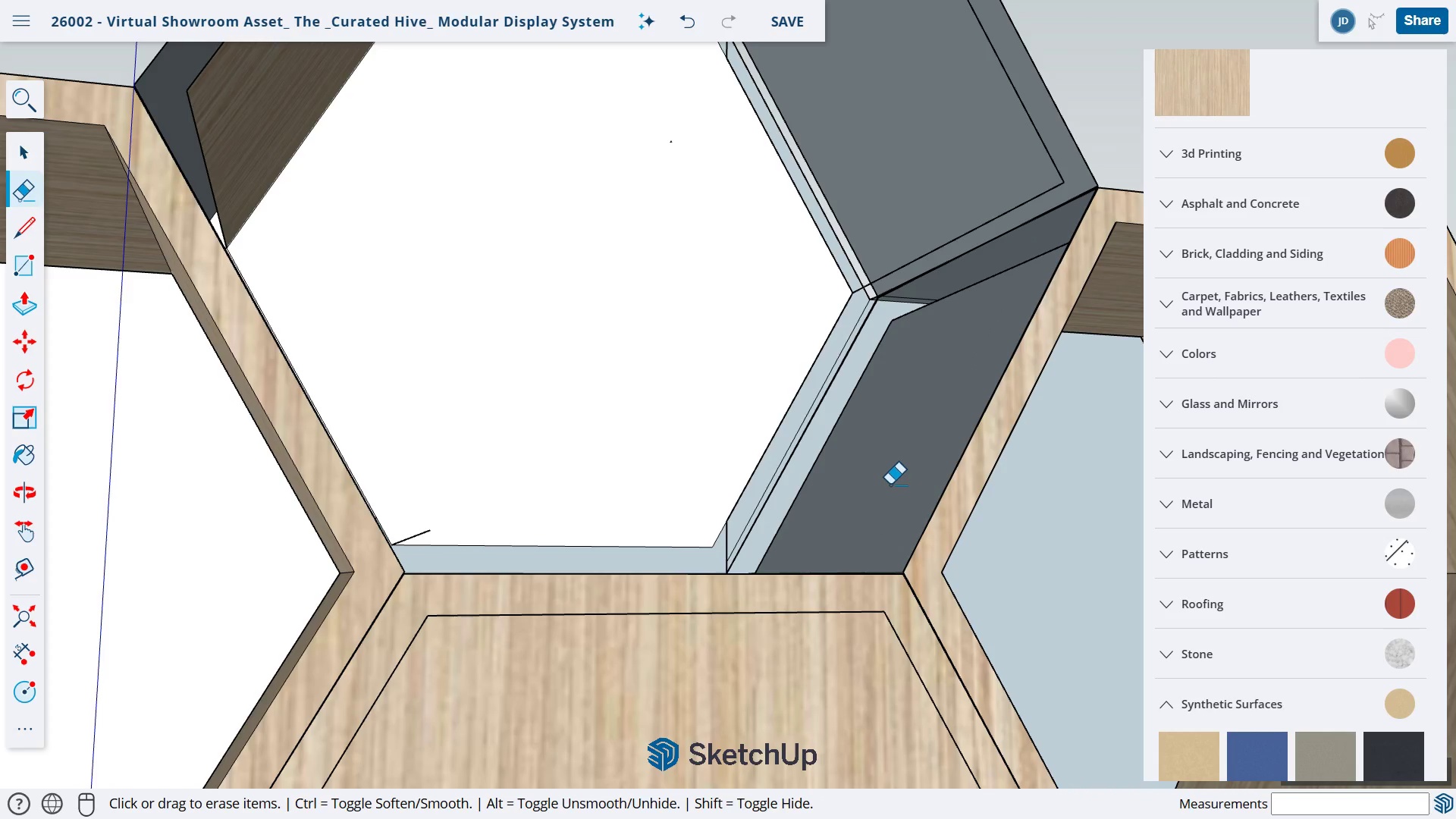 
wait(8.86)
 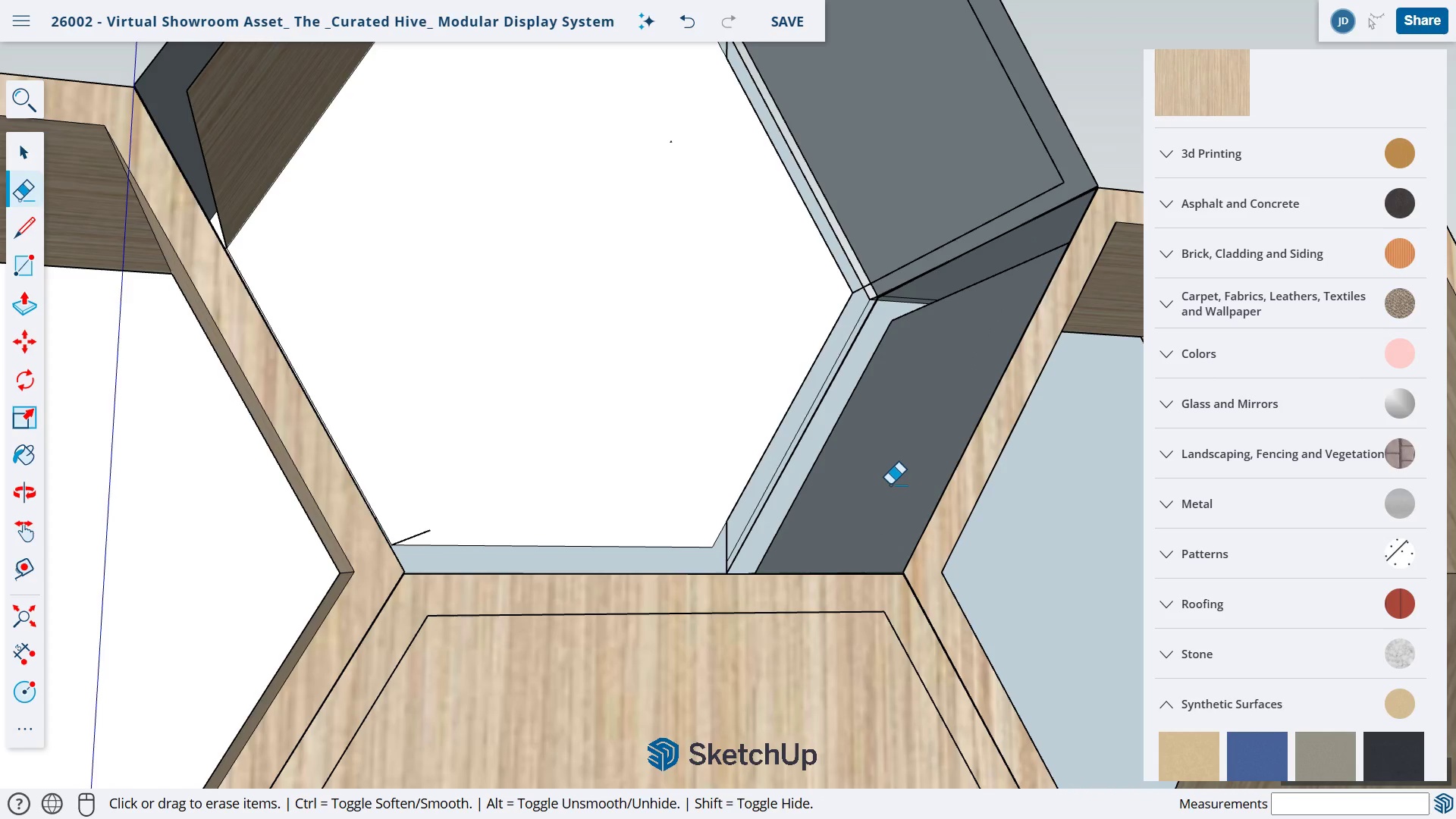 
scroll: coordinate [702, 490], scroll_direction: none, amount: 0.0
 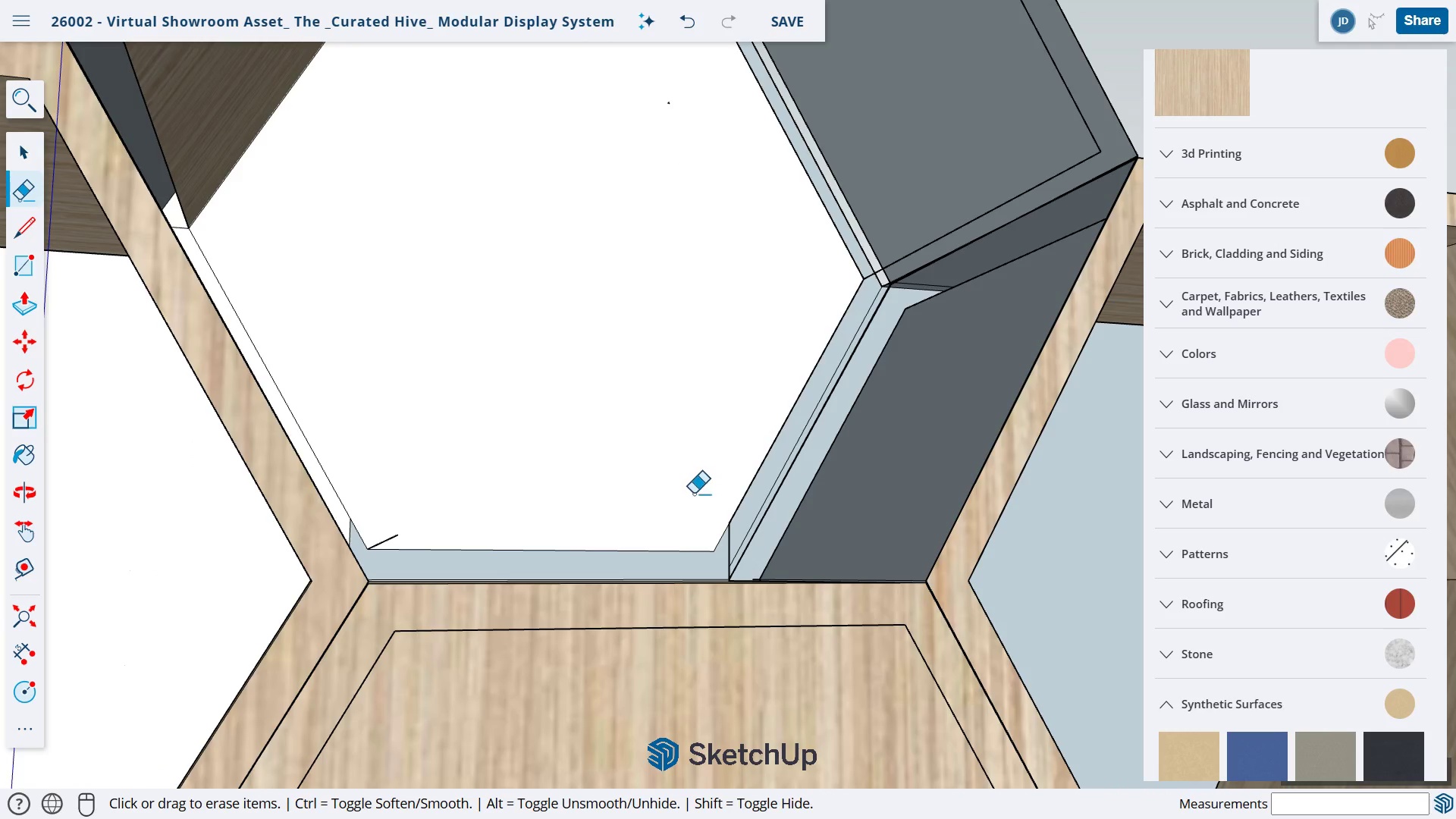 
type(he)
 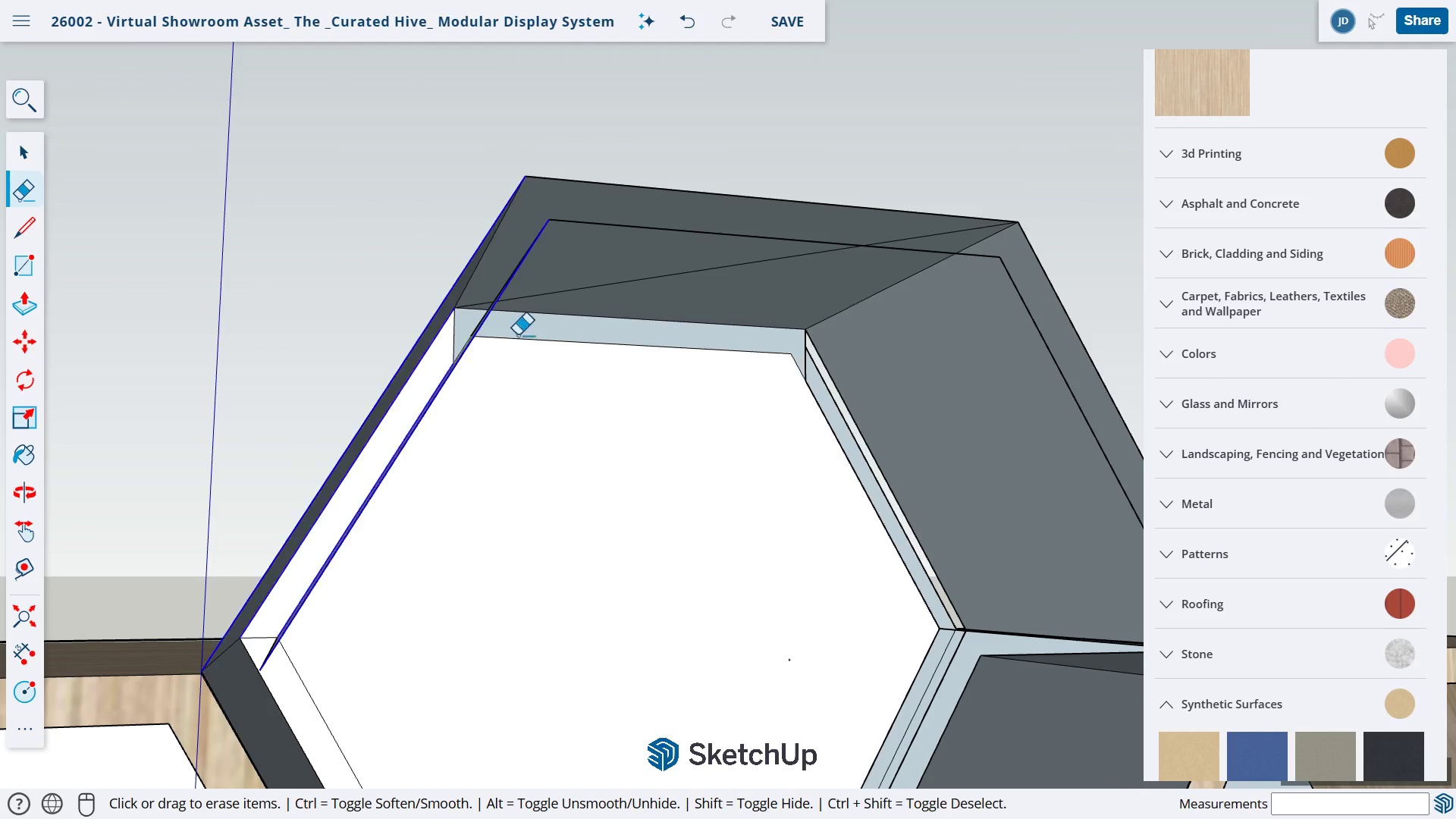 
left_click_drag(start_coordinate=[604, 385], to_coordinate=[707, 671])
 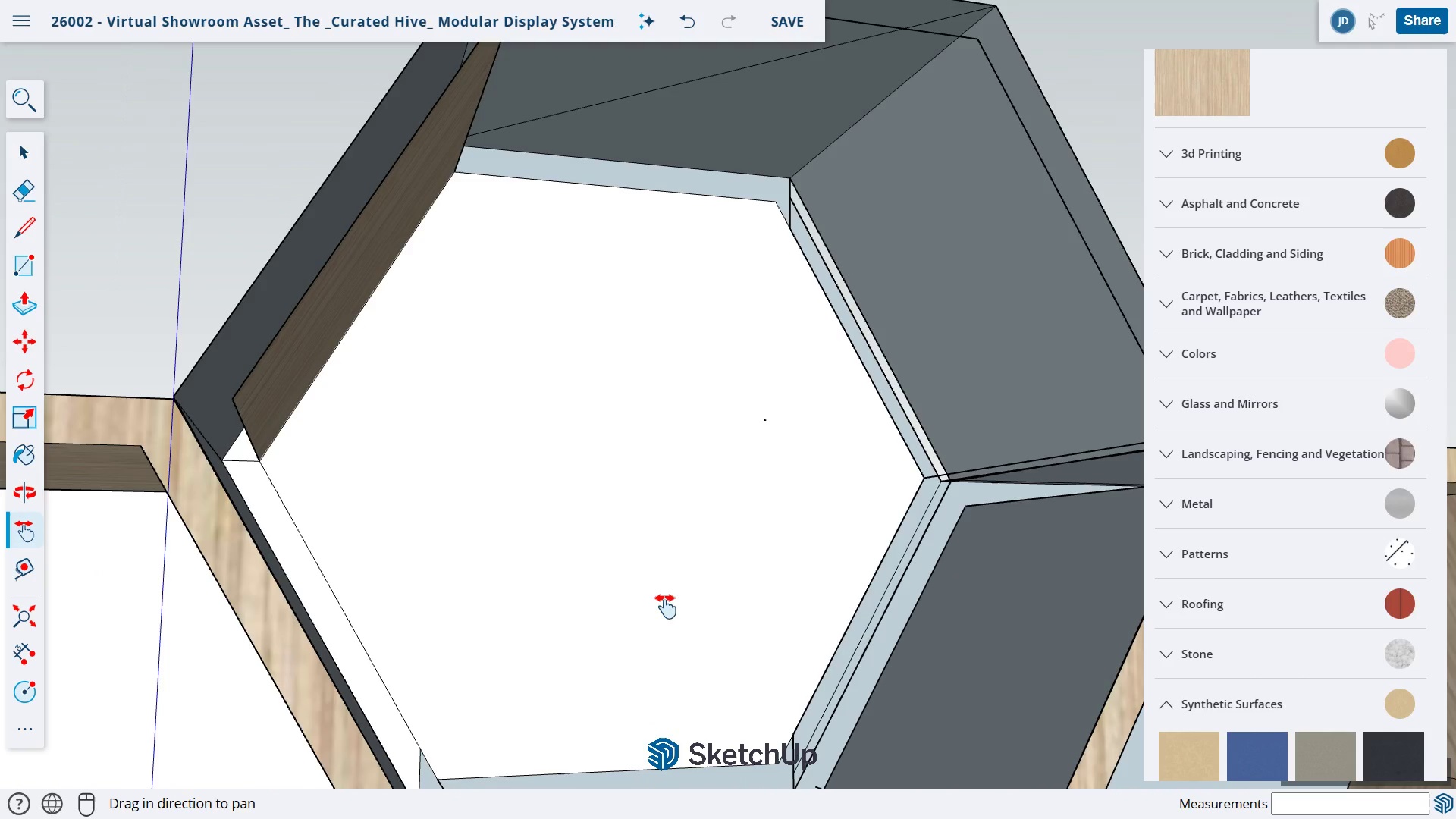 
left_click_drag(start_coordinate=[657, 439], to_coordinate=[635, 529])
 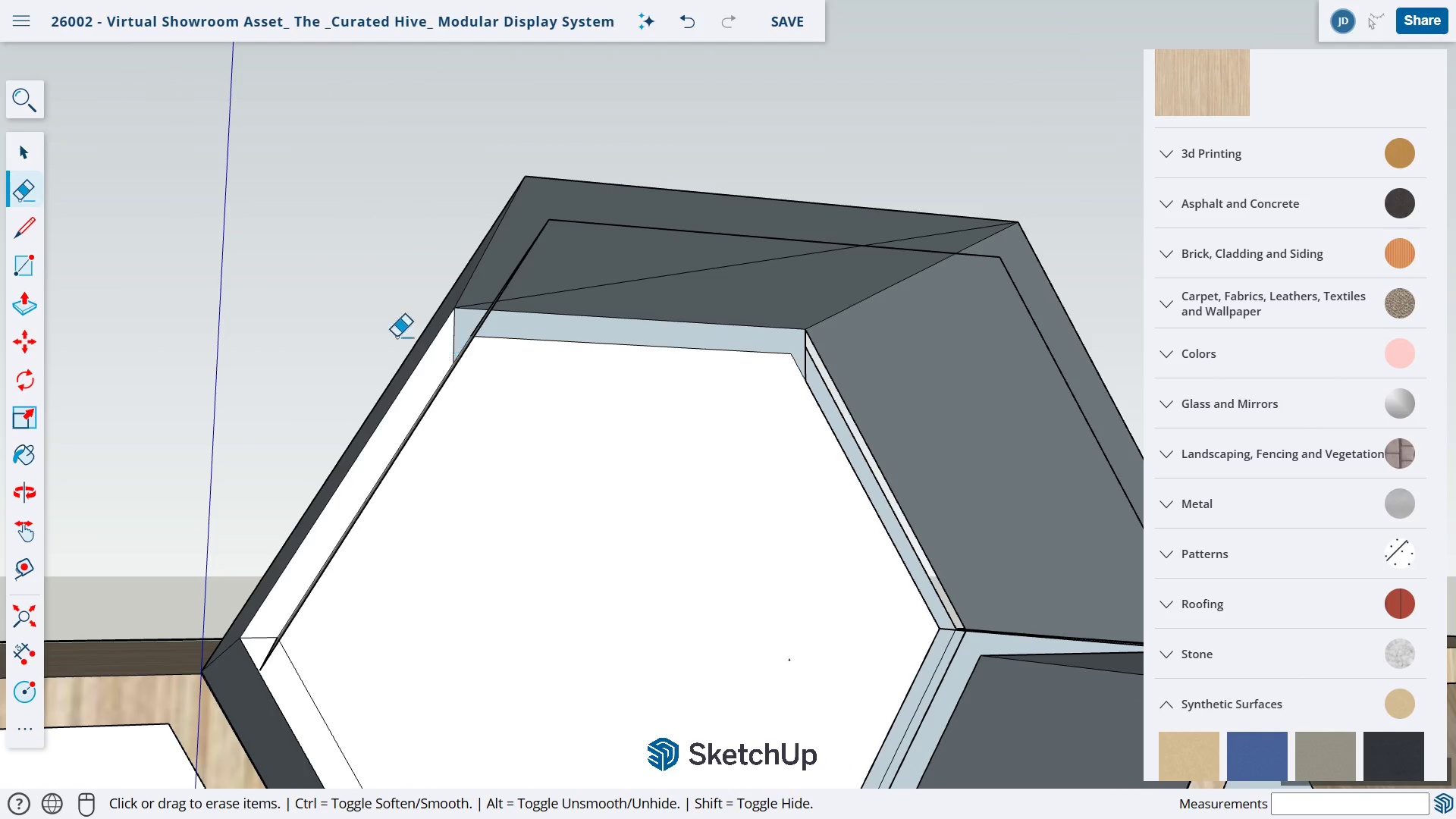 
left_click_drag(start_coordinate=[384, 325], to_coordinate=[475, 392])
 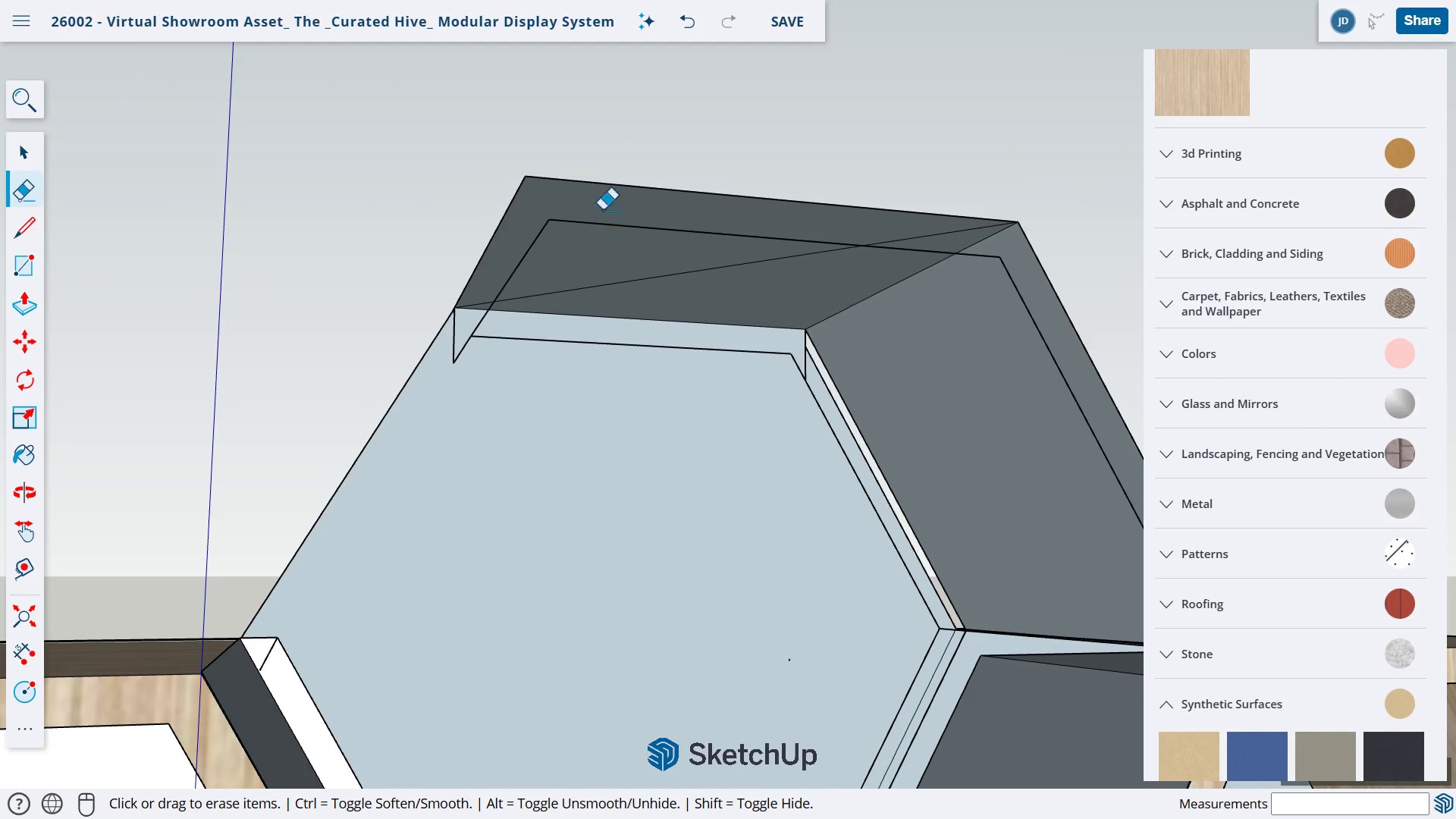 
left_click_drag(start_coordinate=[604, 210], to_coordinate=[601, 283])
 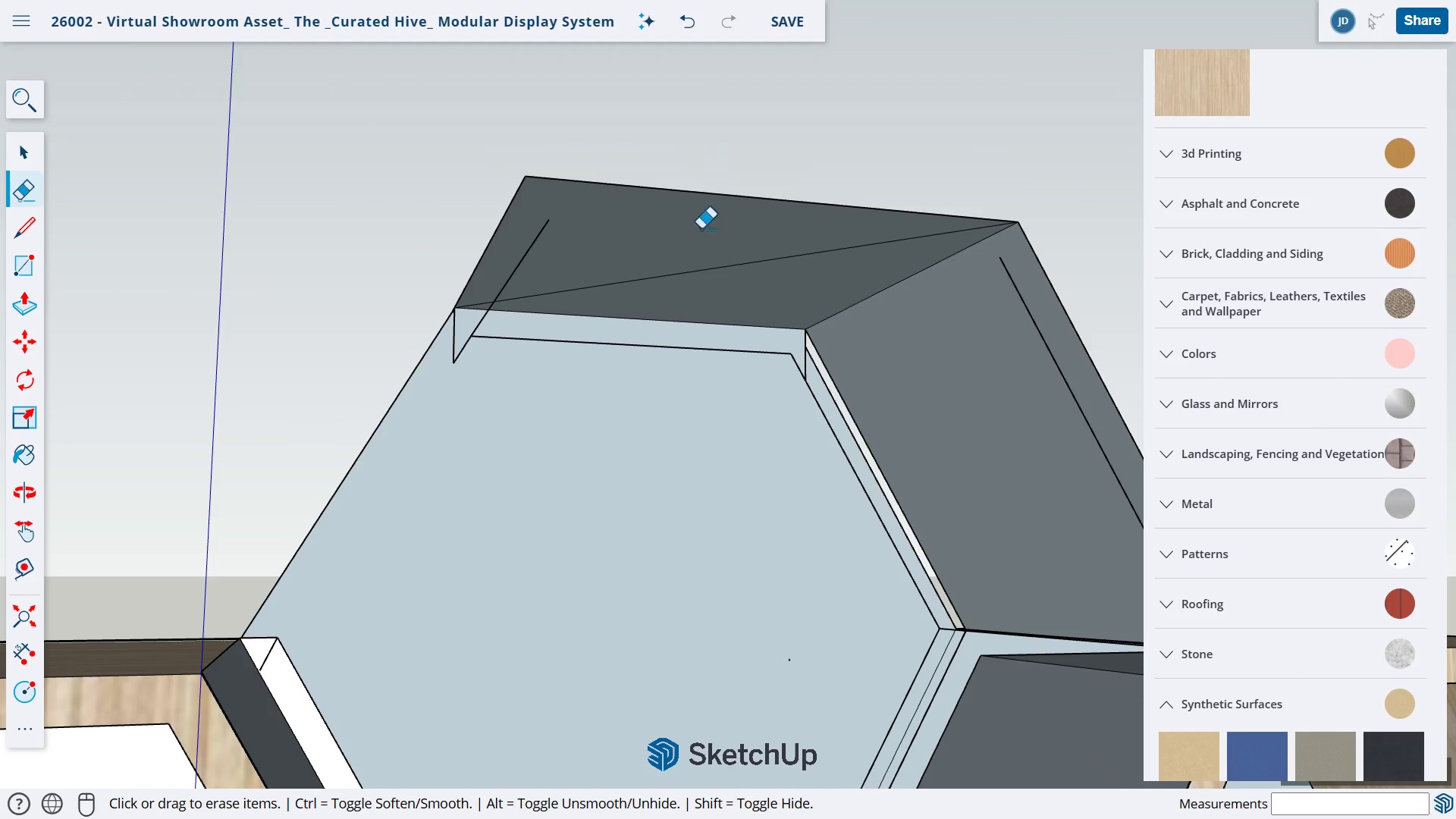 
left_click_drag(start_coordinate=[708, 174], to_coordinate=[697, 254])
 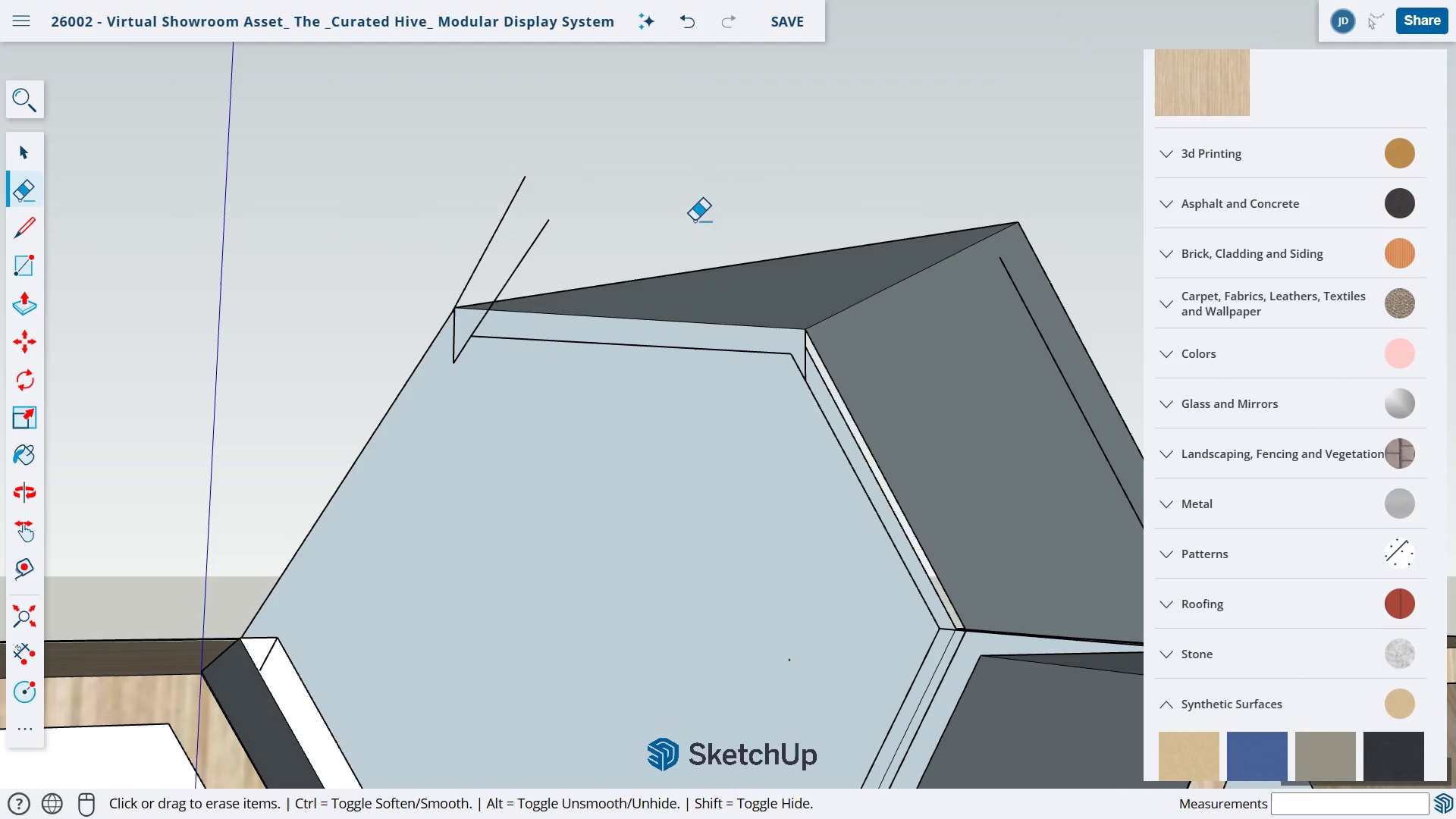 
left_click_drag(start_coordinate=[716, 174], to_coordinate=[660, 312])
 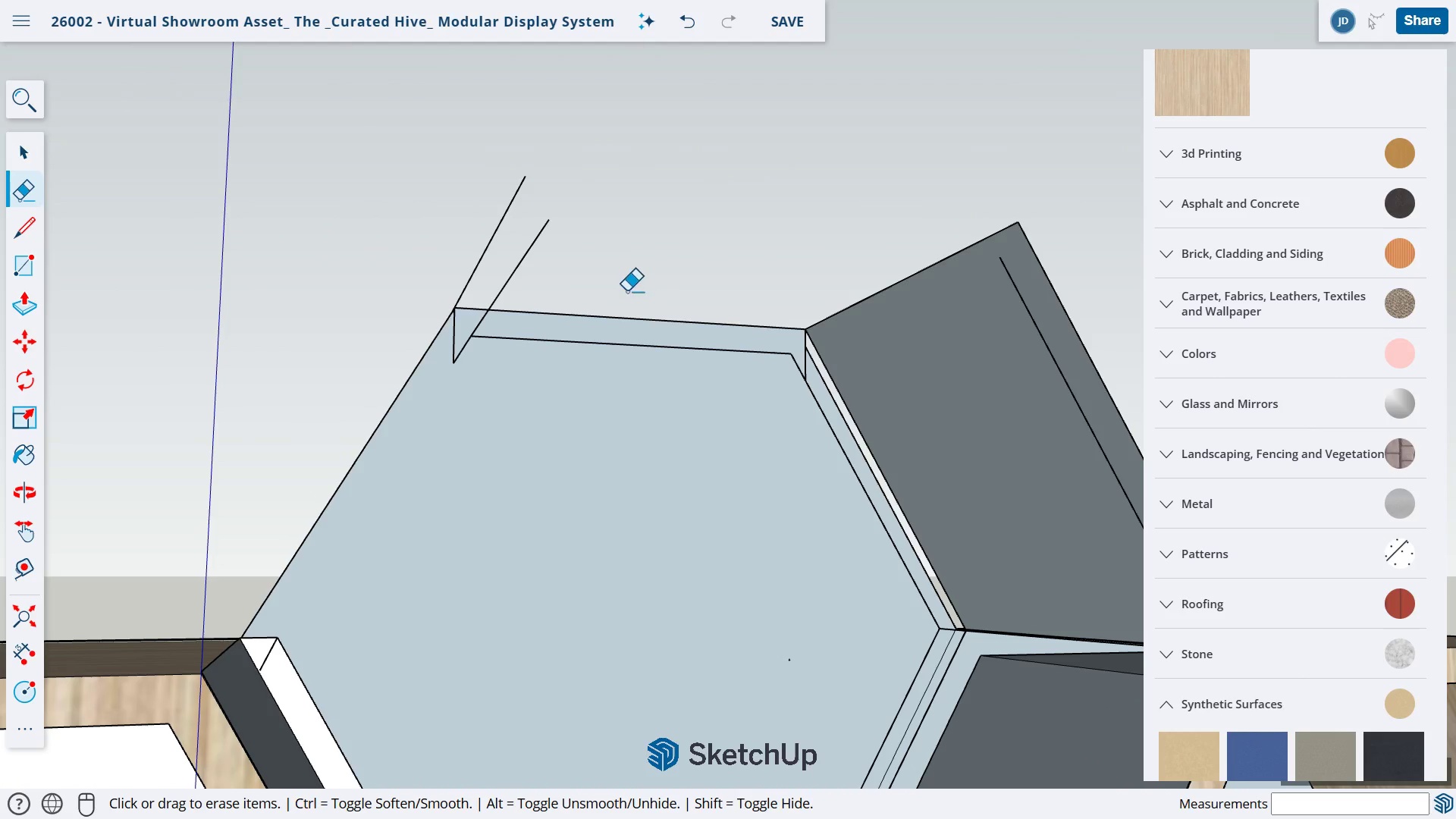 
left_click_drag(start_coordinate=[629, 284], to_coordinate=[620, 381])
 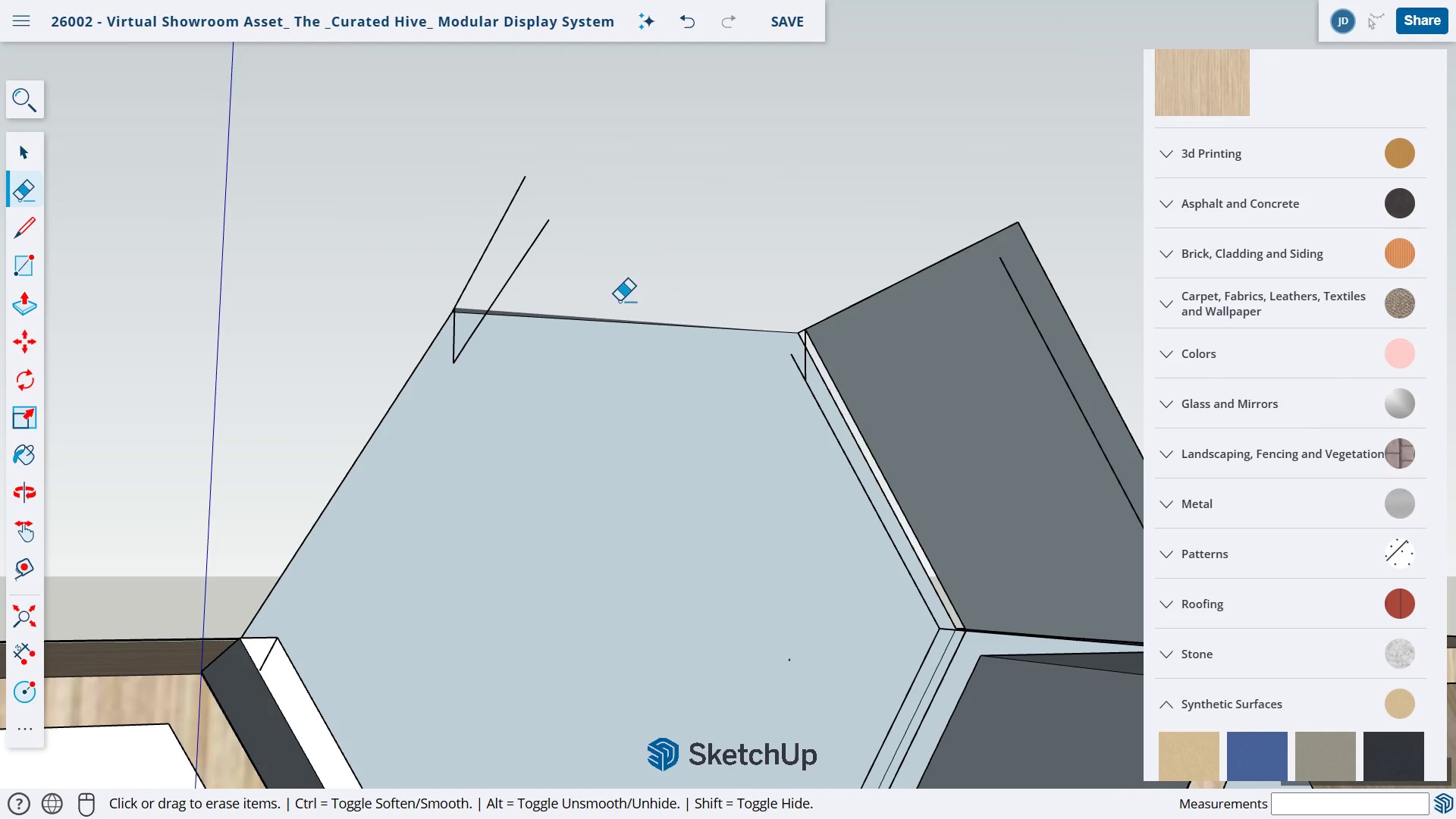 
left_click_drag(start_coordinate=[622, 300], to_coordinate=[594, 334])
 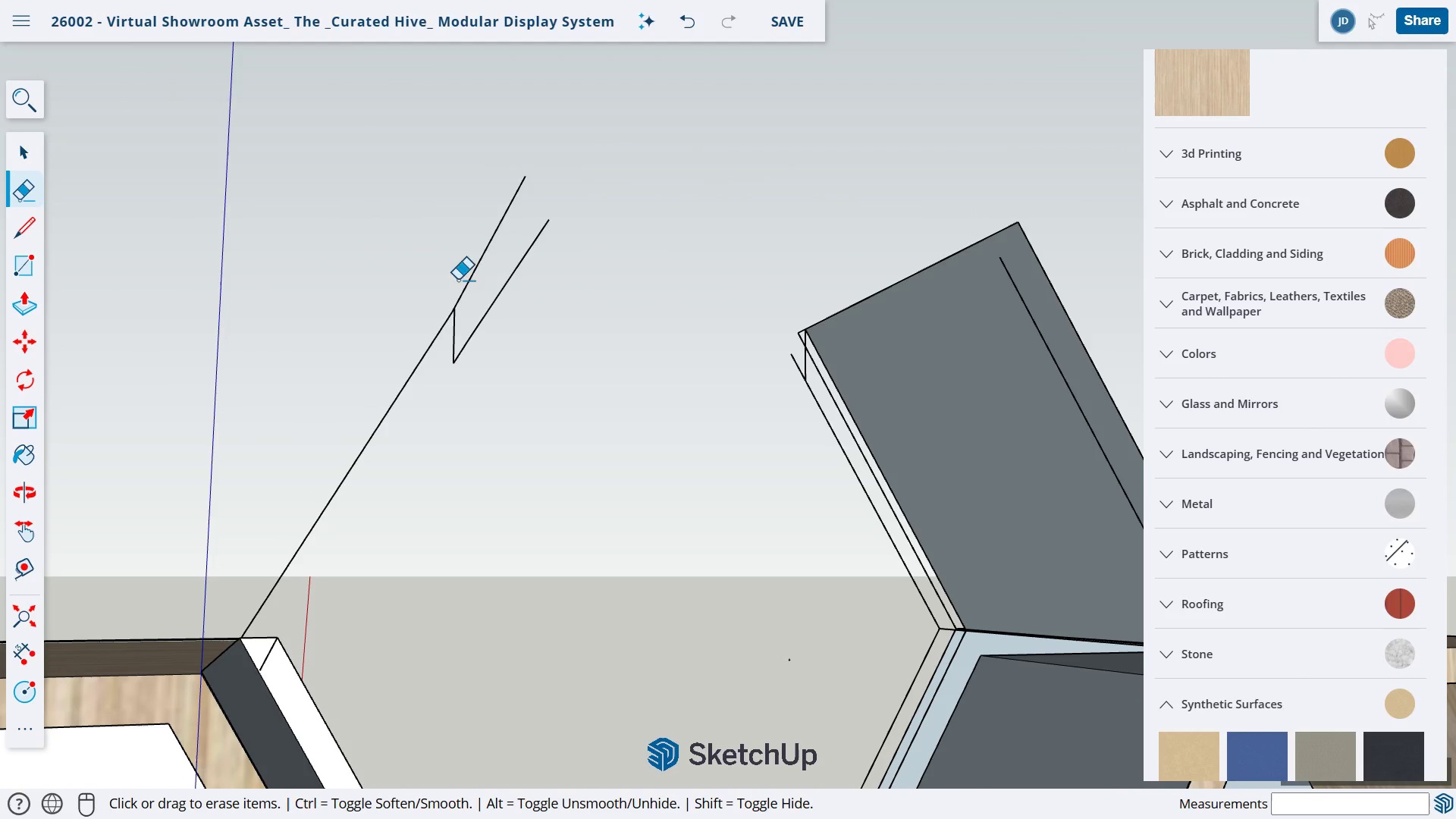 
left_click_drag(start_coordinate=[459, 280], to_coordinate=[513, 318])
 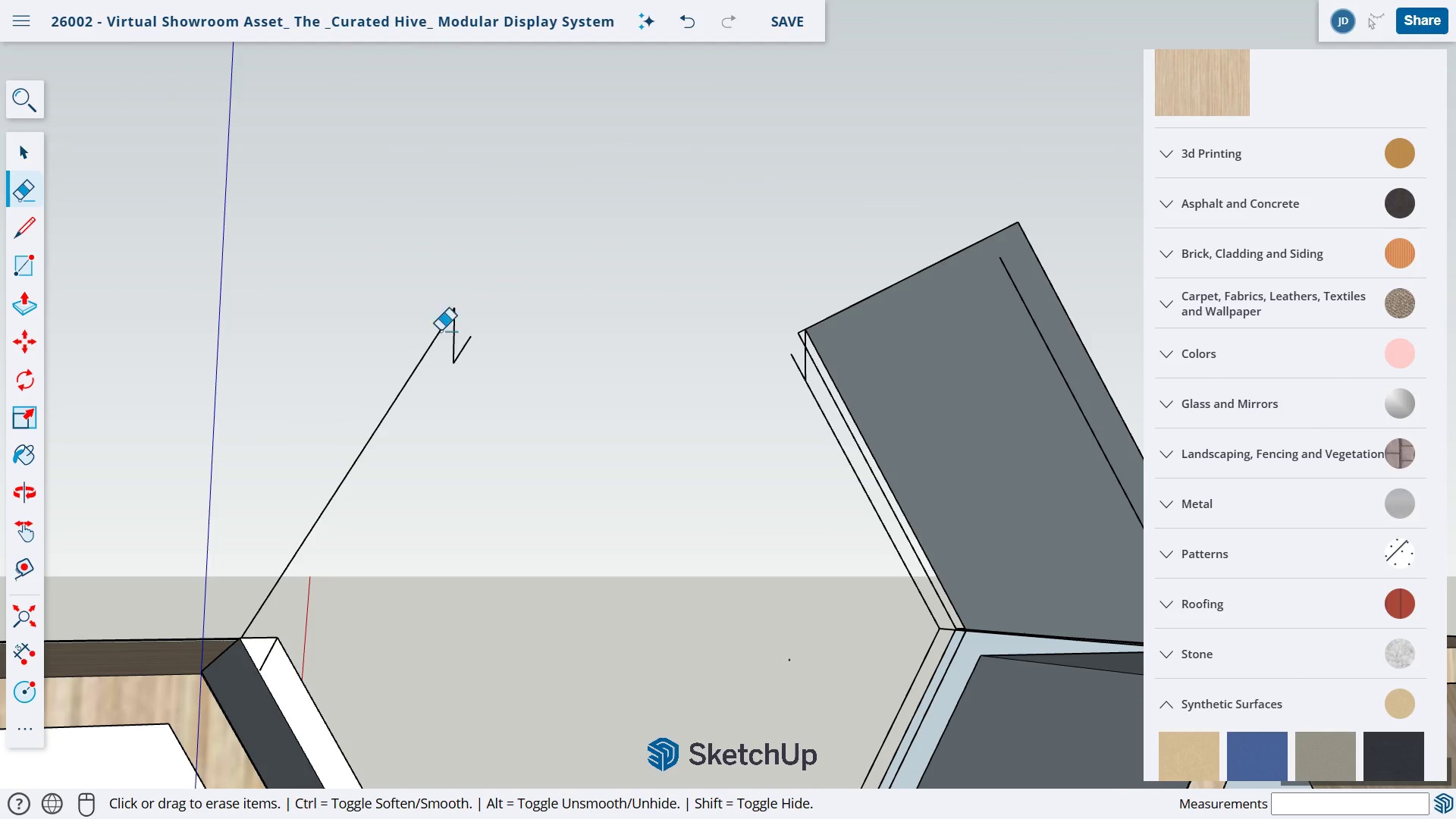 
left_click_drag(start_coordinate=[431, 318], to_coordinate=[472, 356])
 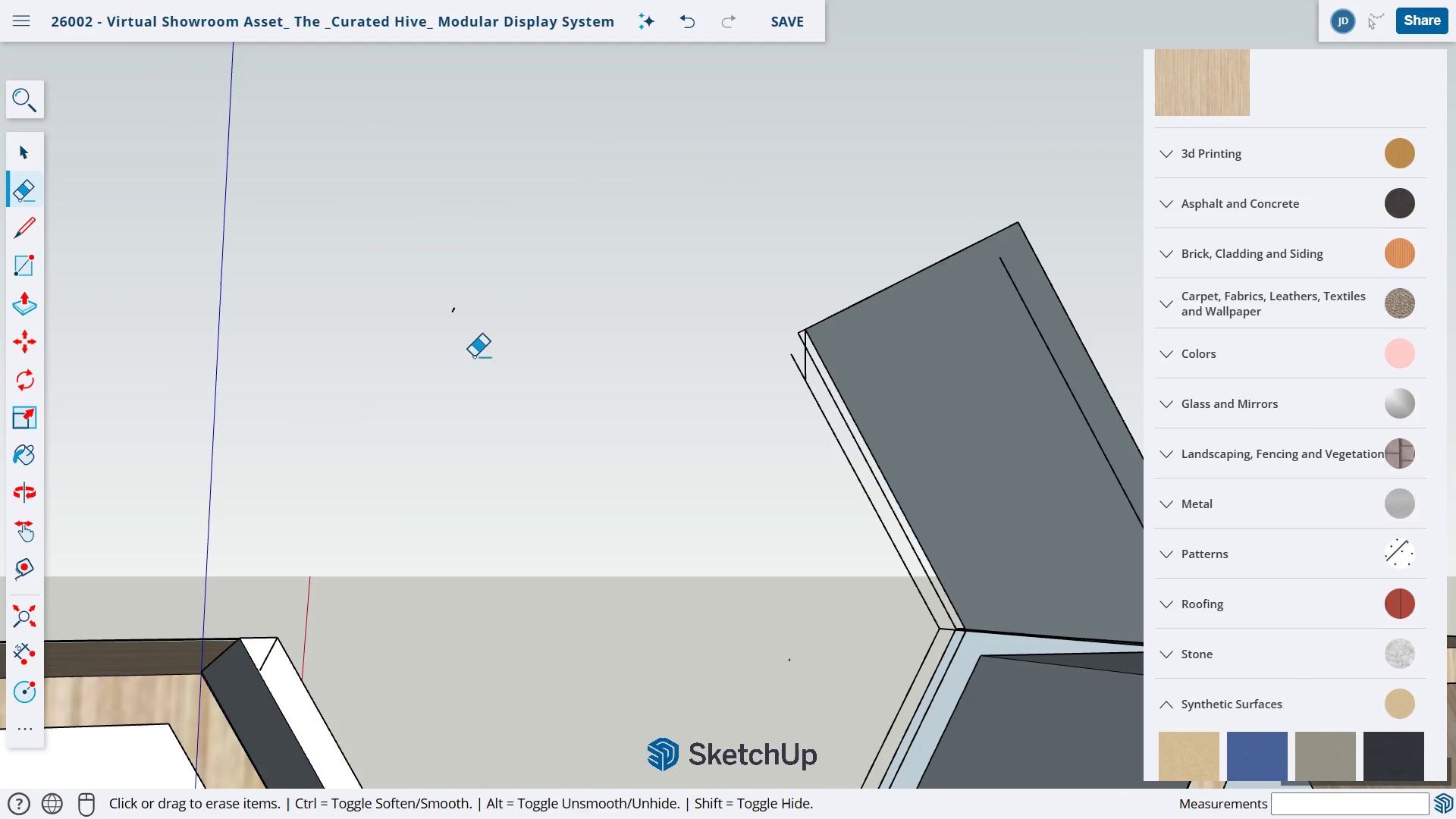 
key(Alt+Tab)